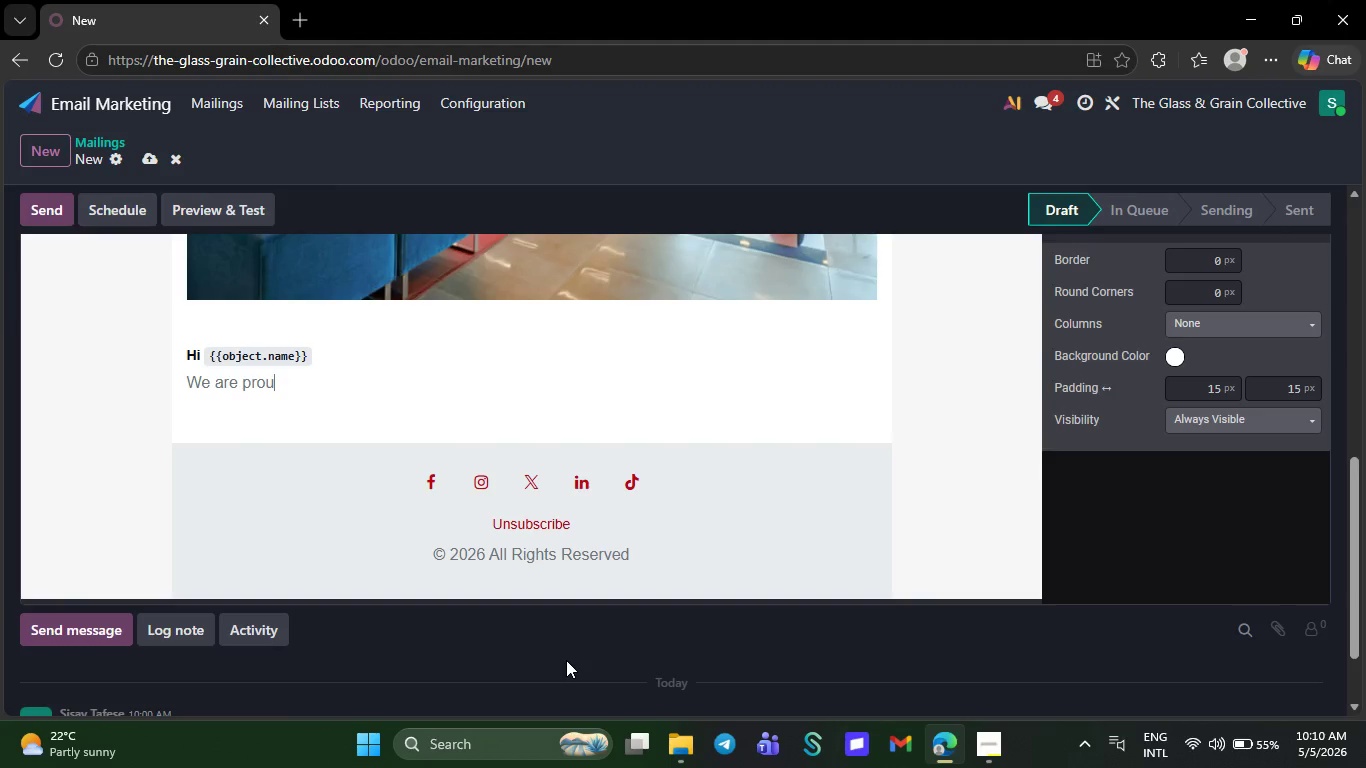 
key(Backspace)
 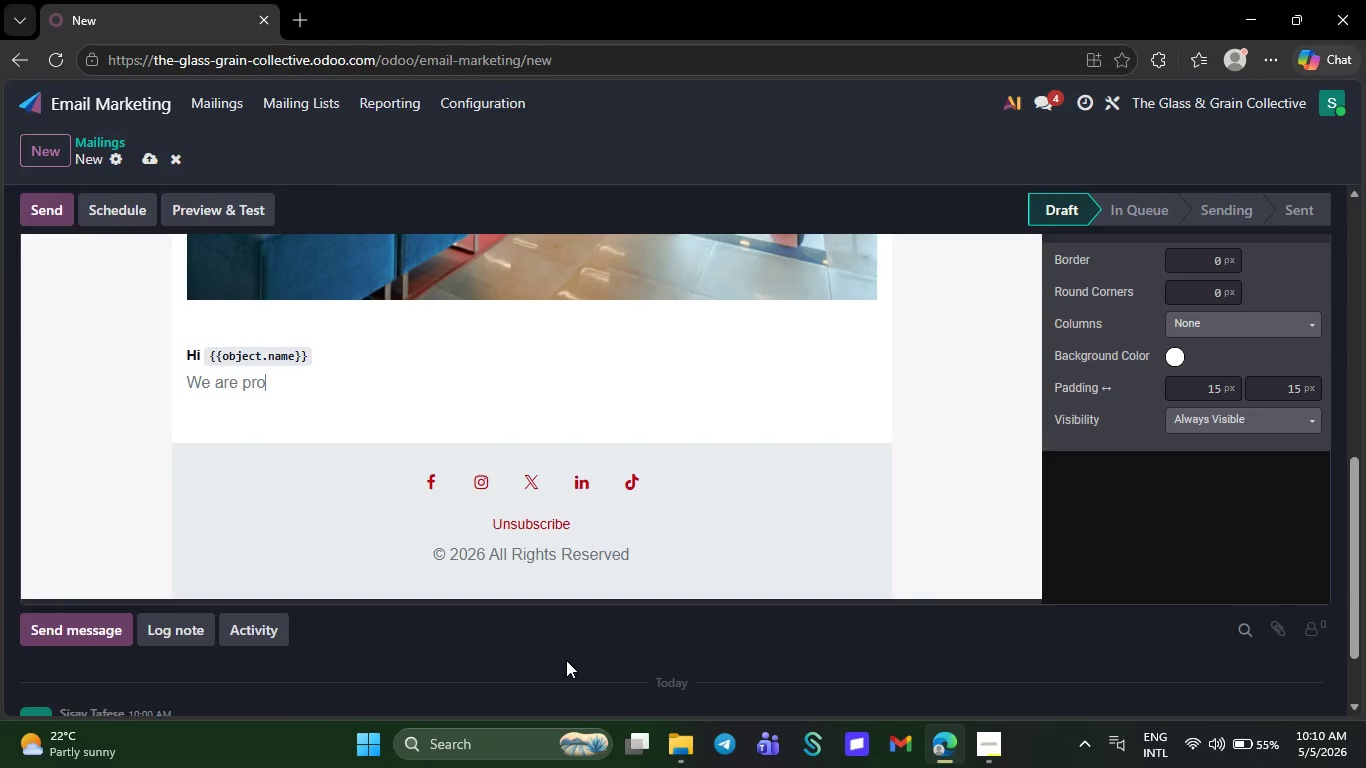 
key(Backspace)
 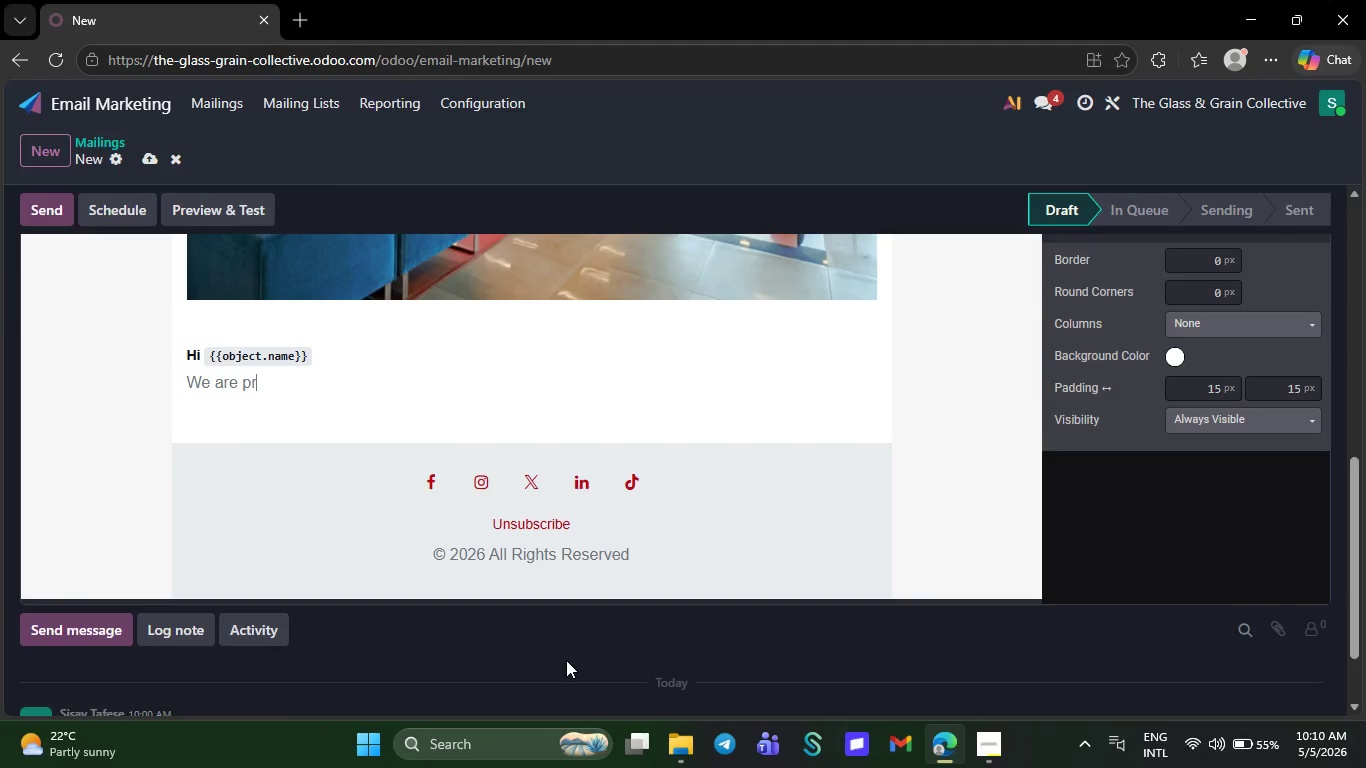 
key(Backspace)
 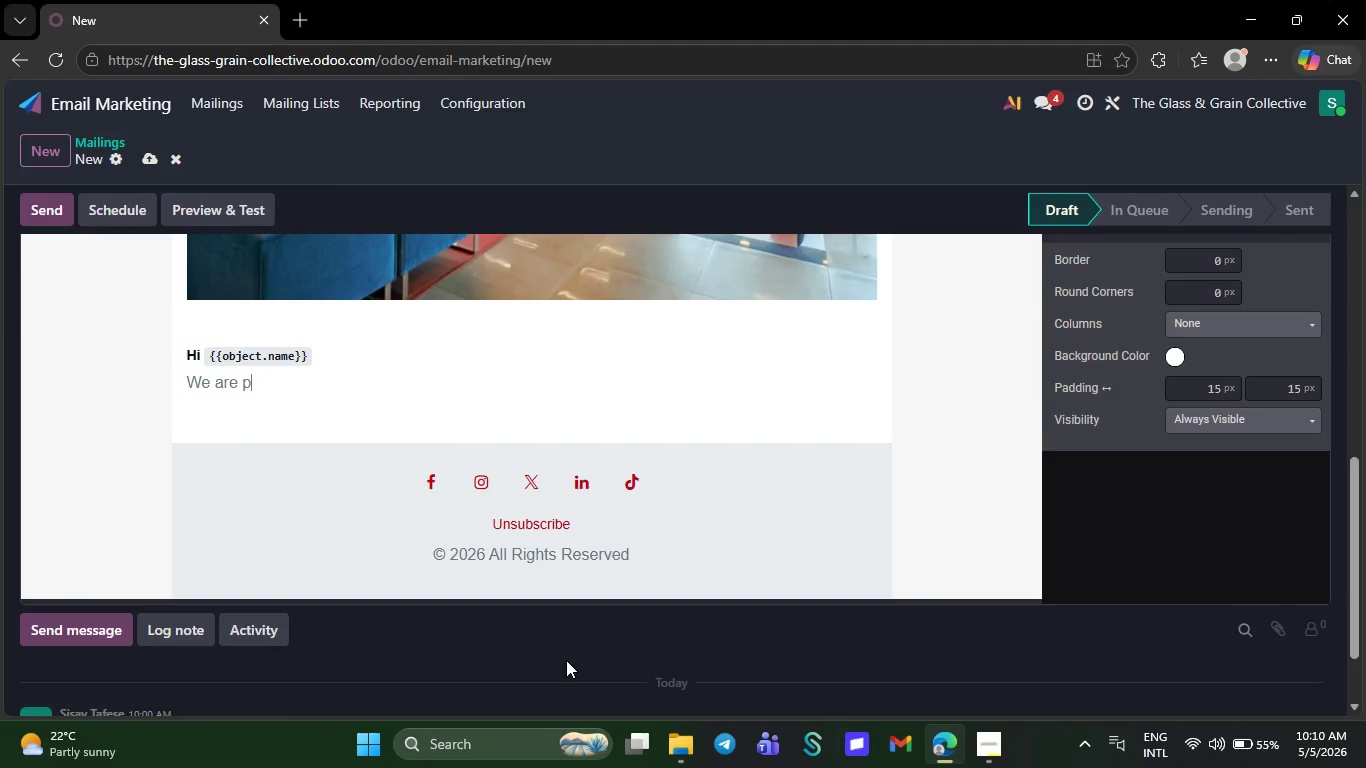 
key(Backspace)
 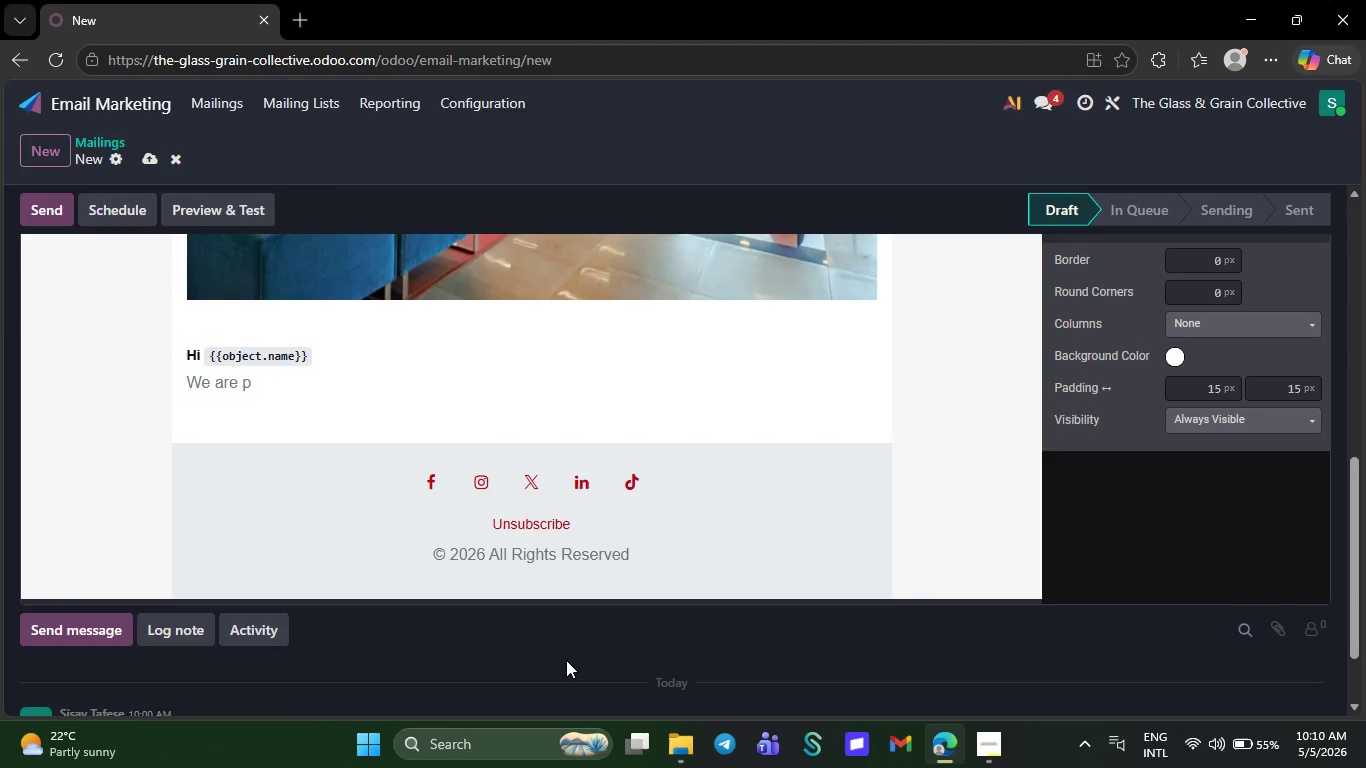 
key(Backspace)
 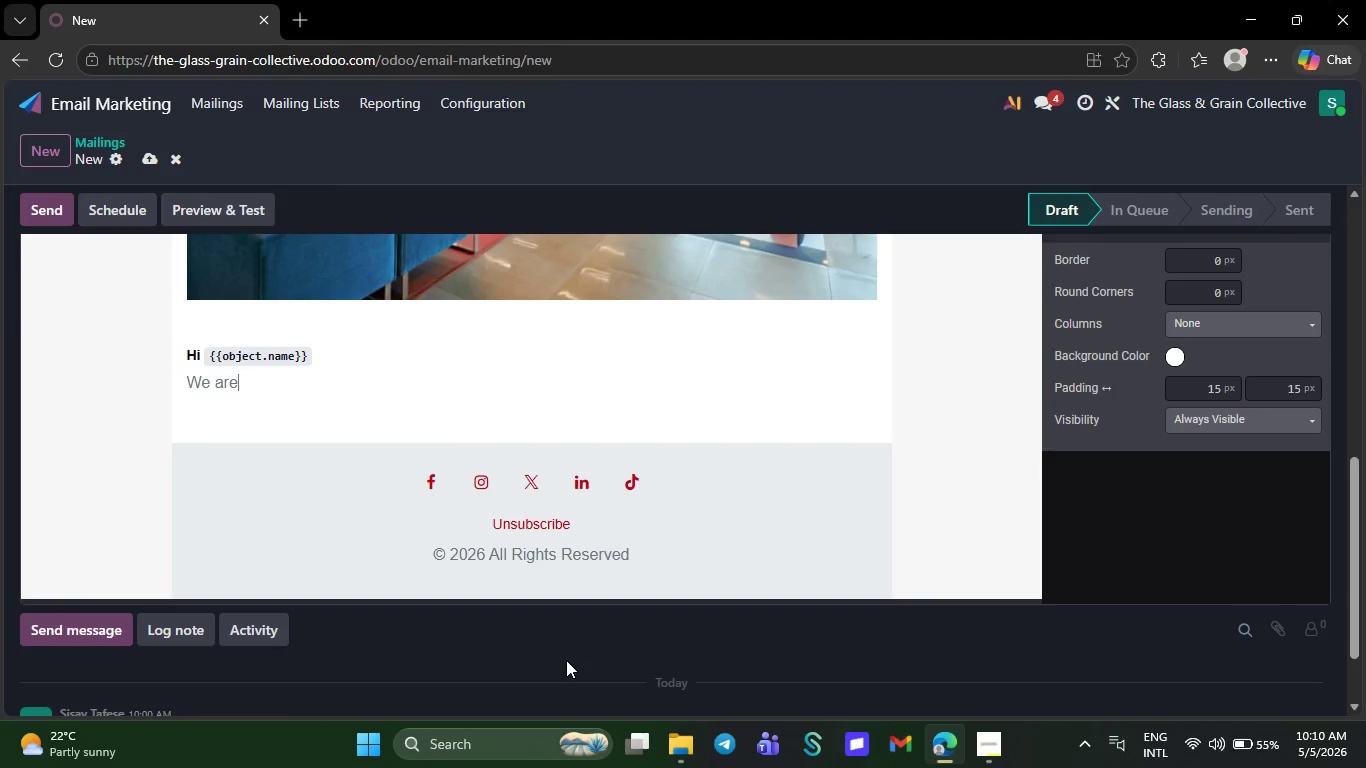 
key(Backspace)
 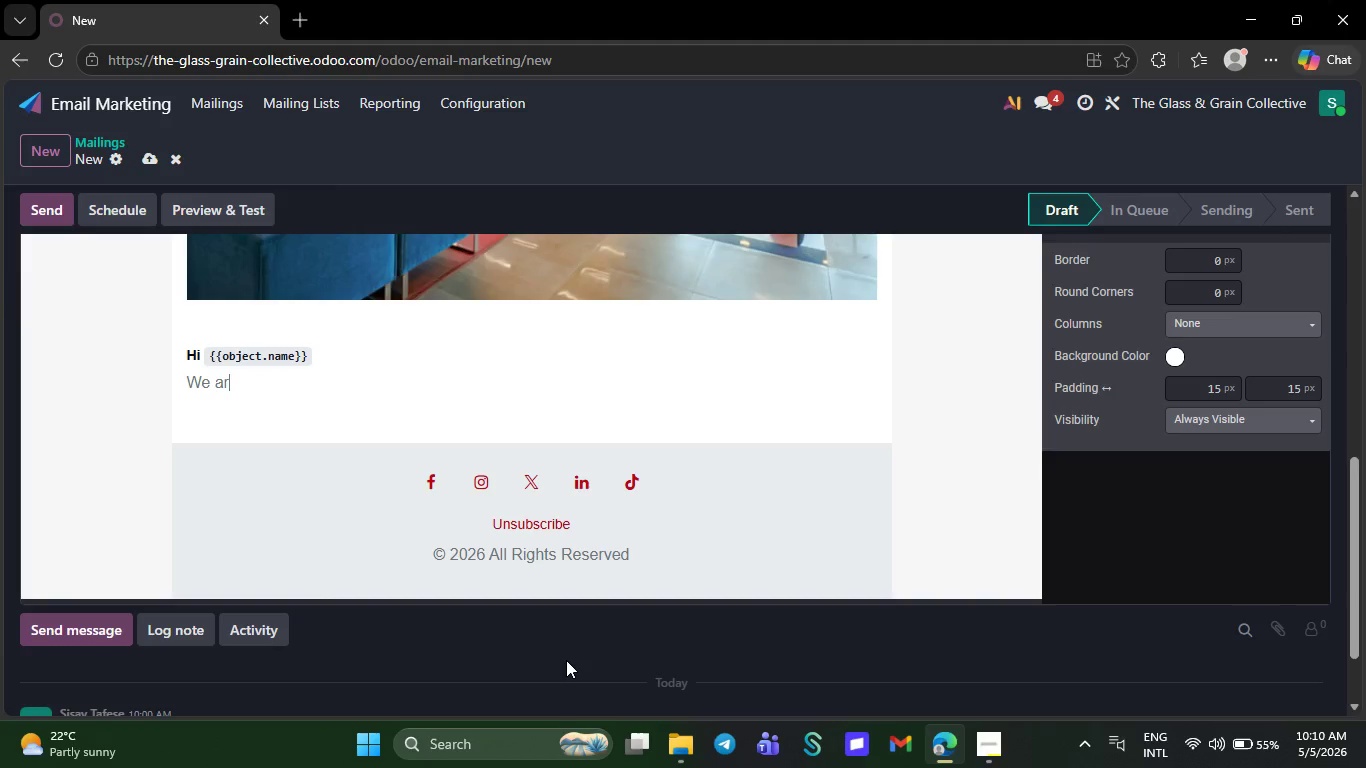 
key(Backspace)
 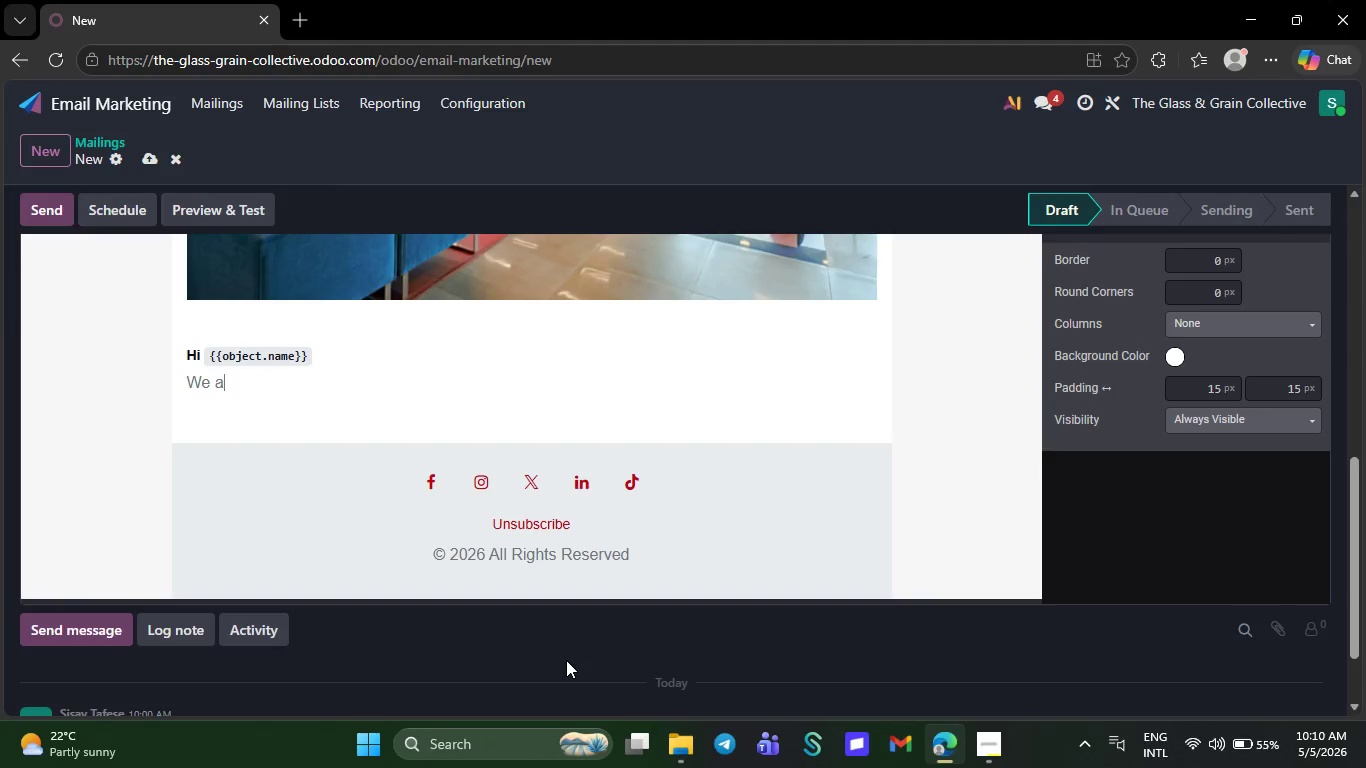 
key(Backspace)
 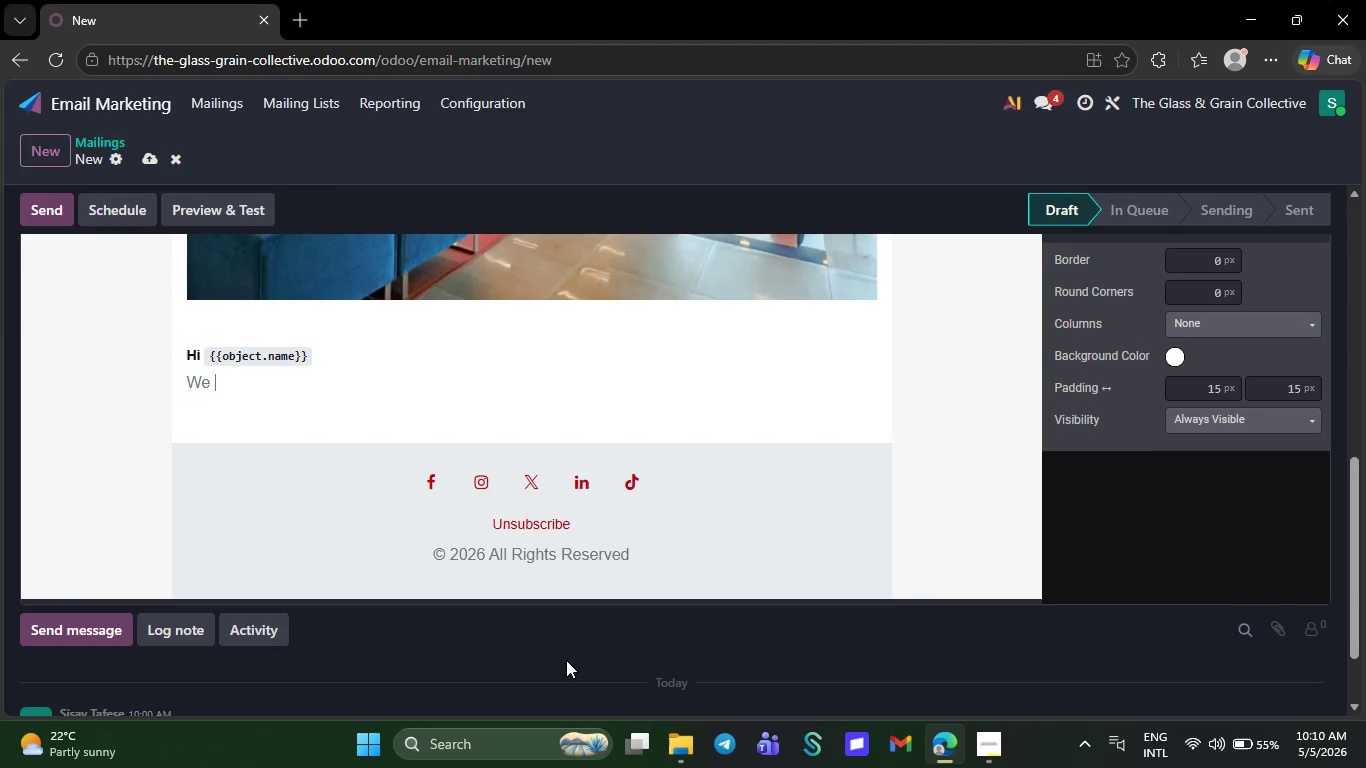 
key(Backspace)
 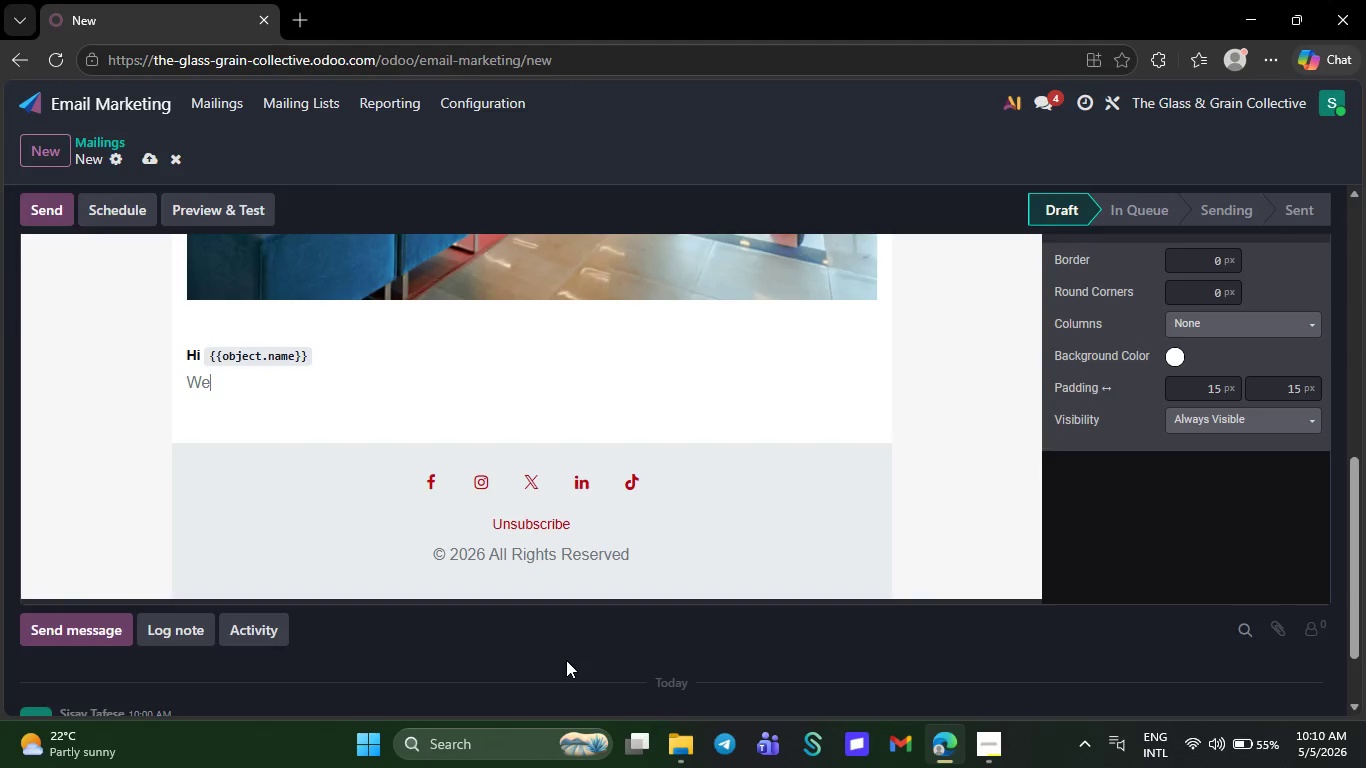 
key(Backspace)
 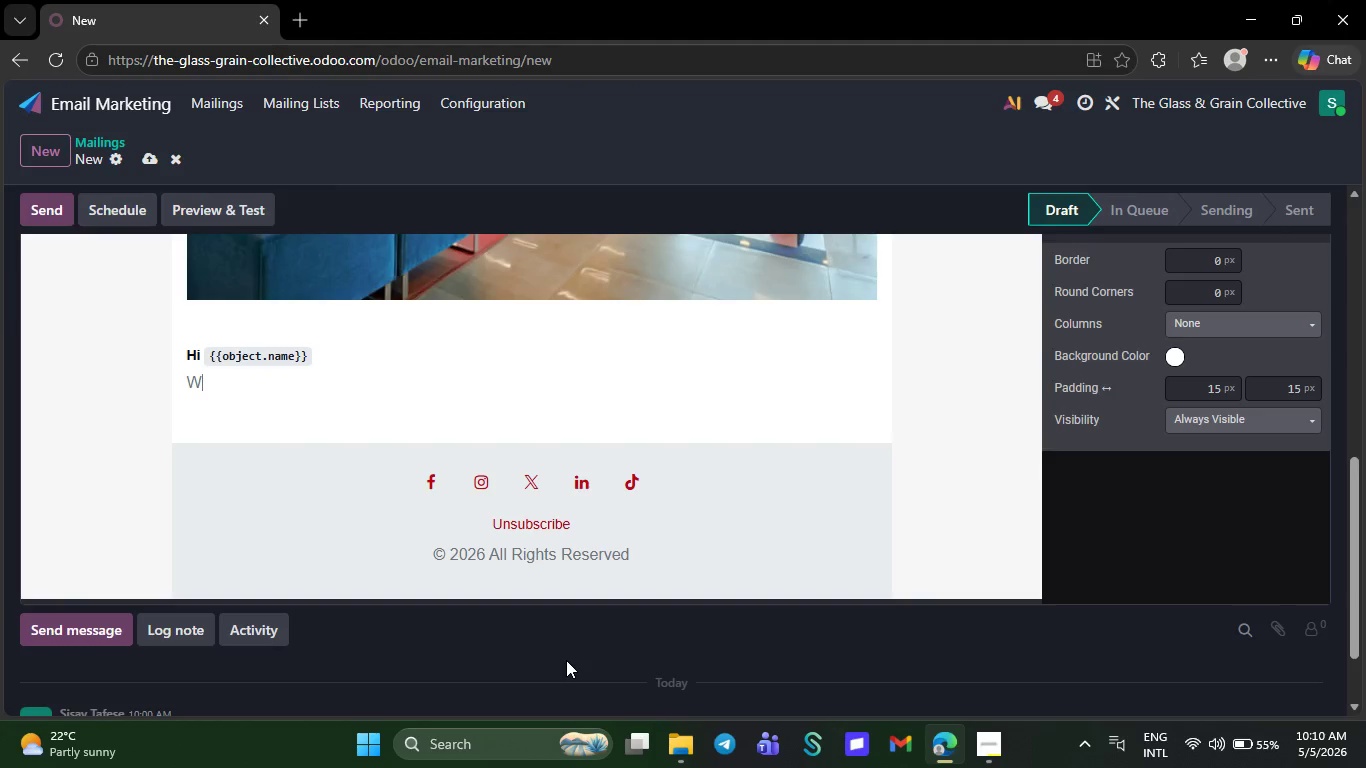 
key(Backspace)
 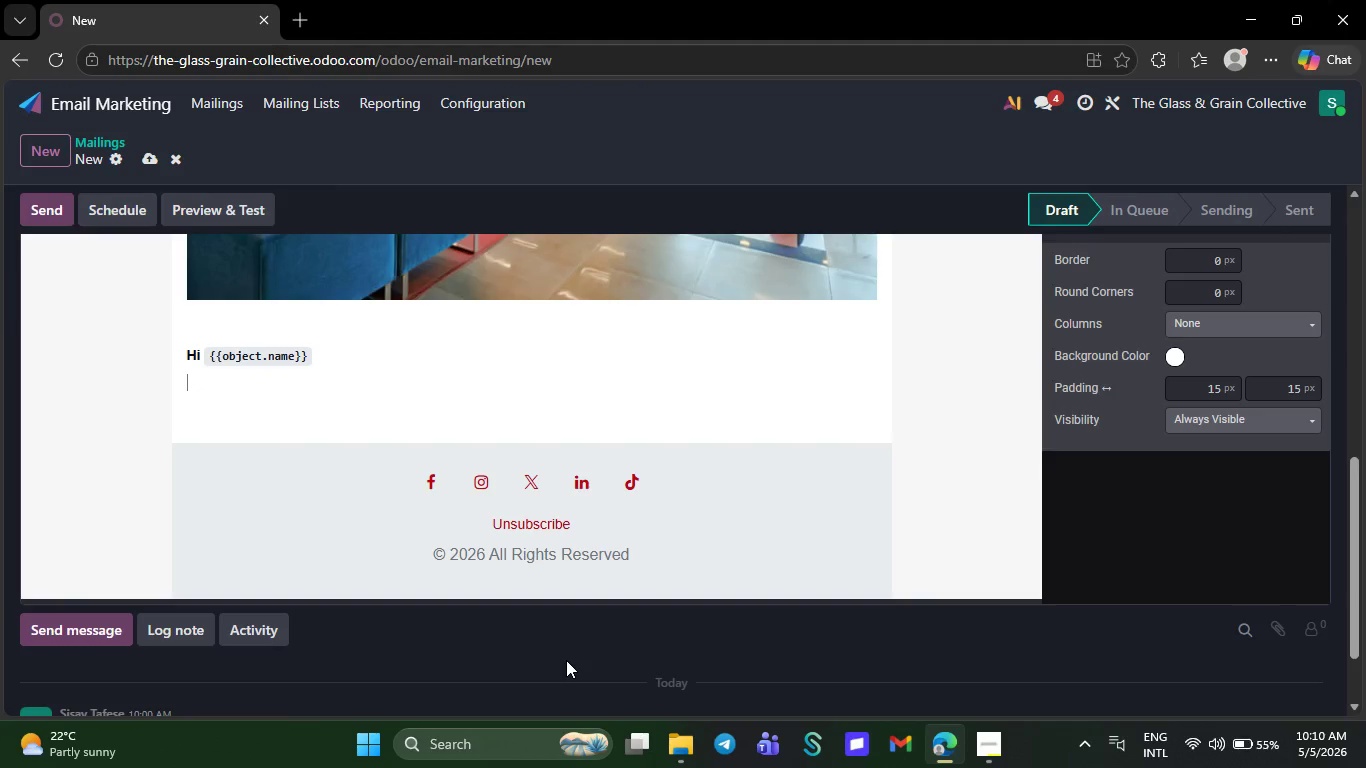 
key(Backspace)
 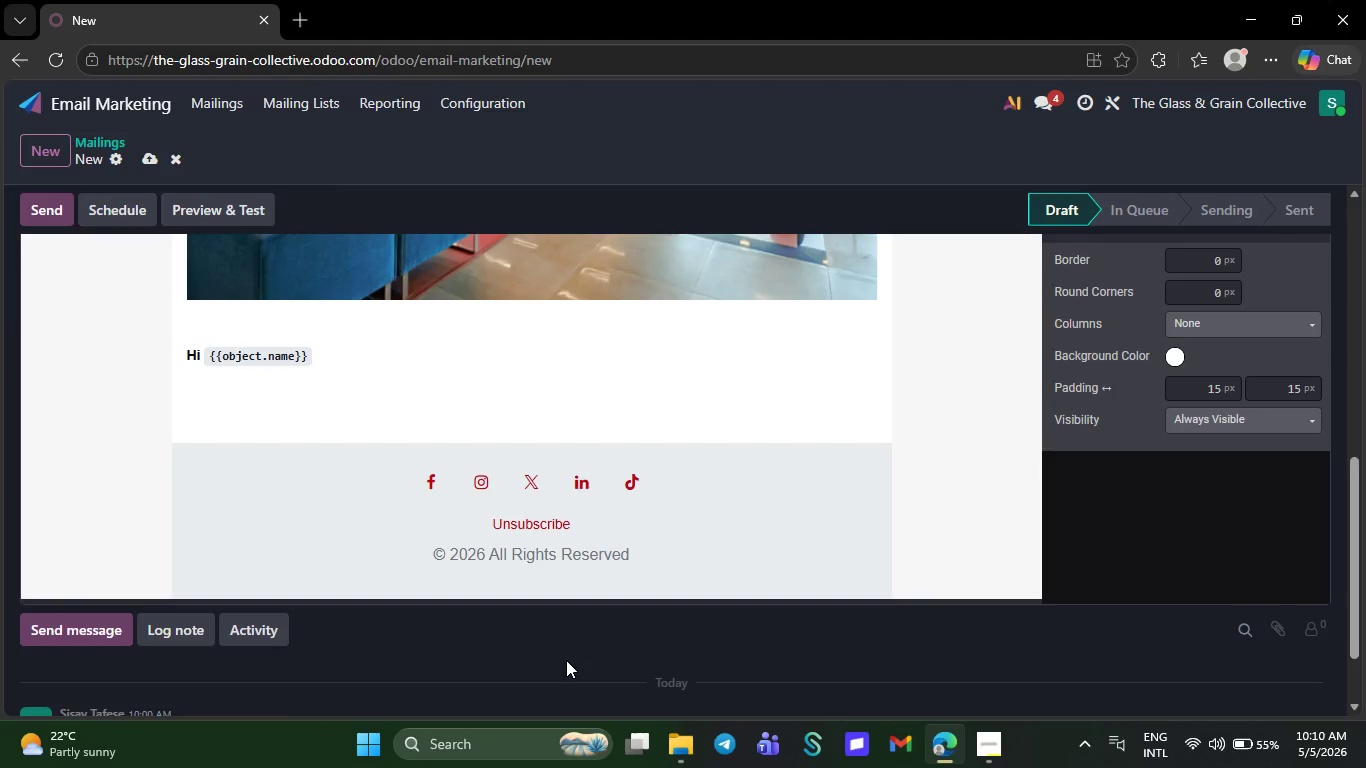 
wait(20.31)
 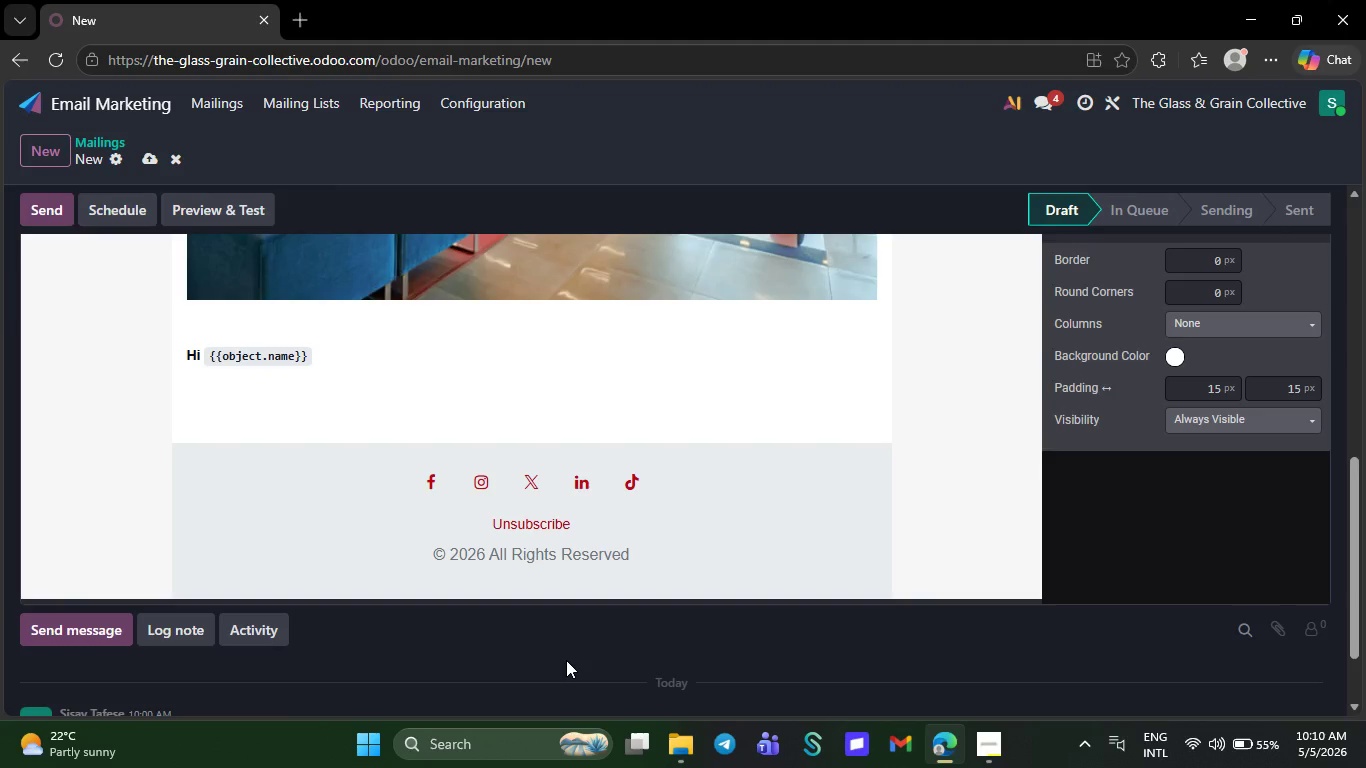 
key(CapsLock)
 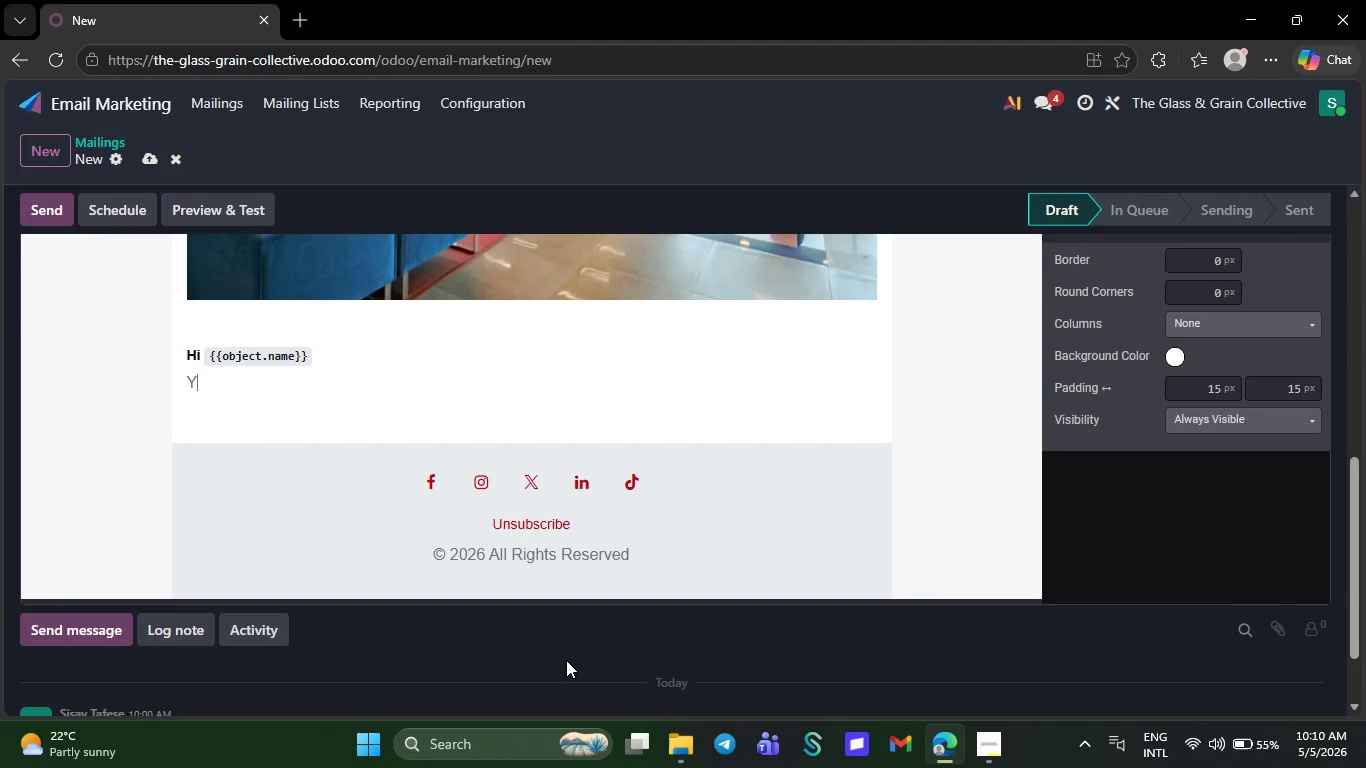 
key(Y)
 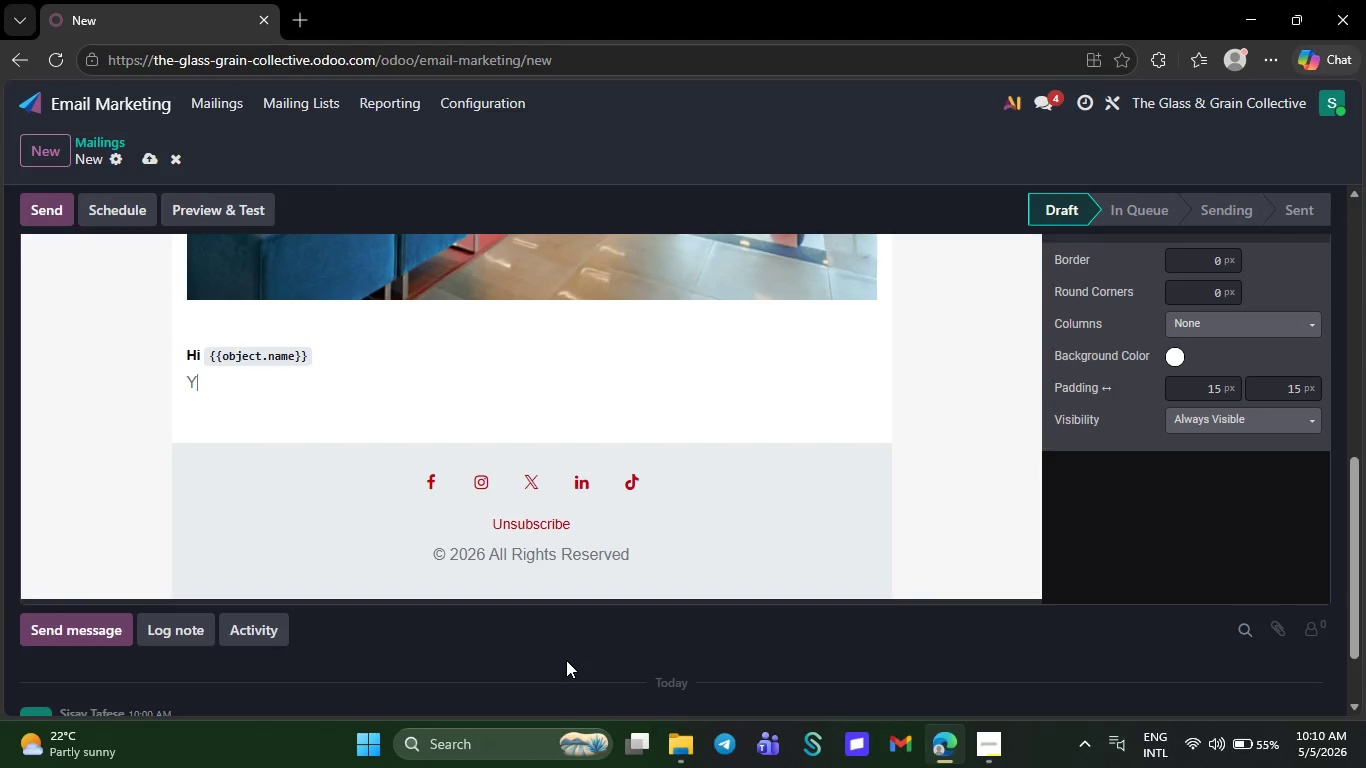 
key(CapsLock)
 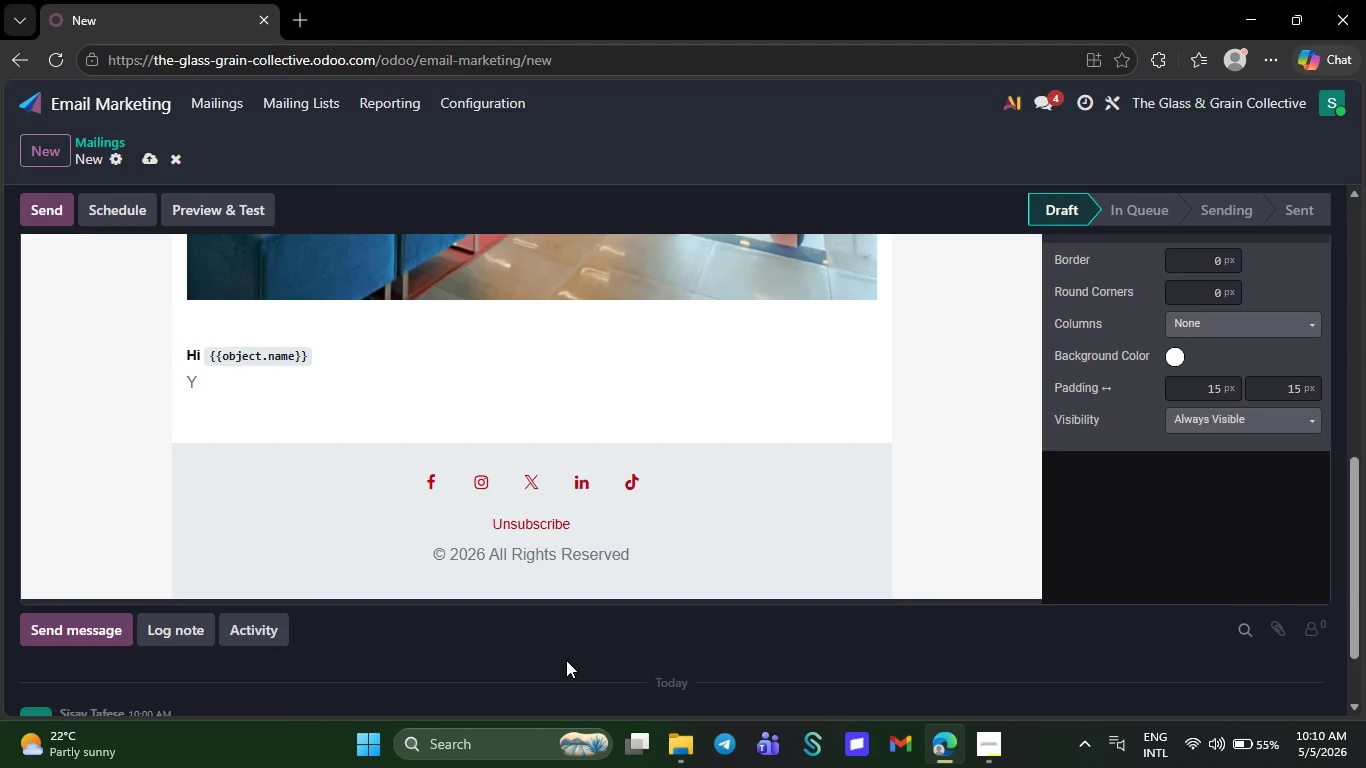 
type(ou've exploredm)
key(Backspace)
 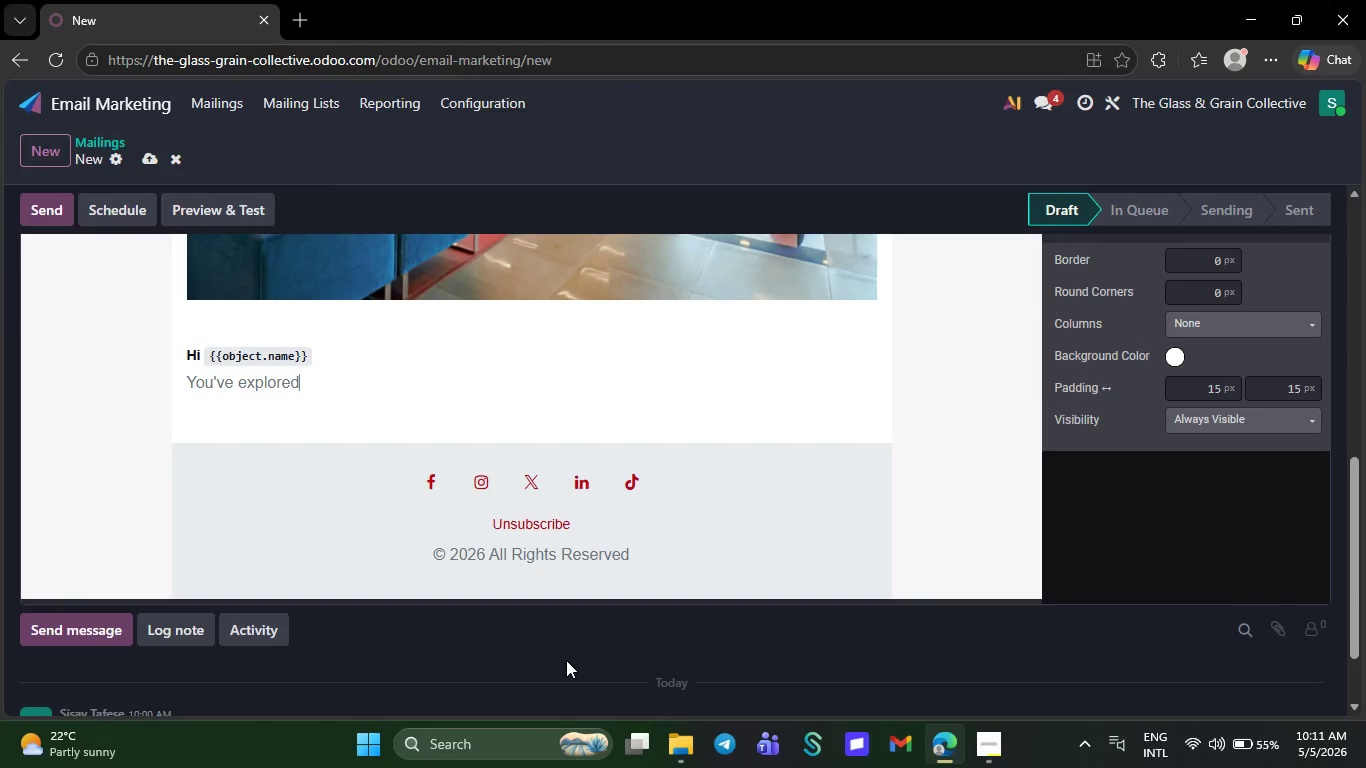 
type(our)
key(Backspace)
key(Backspace)
key(Backspace)
type( our curl consultation)
 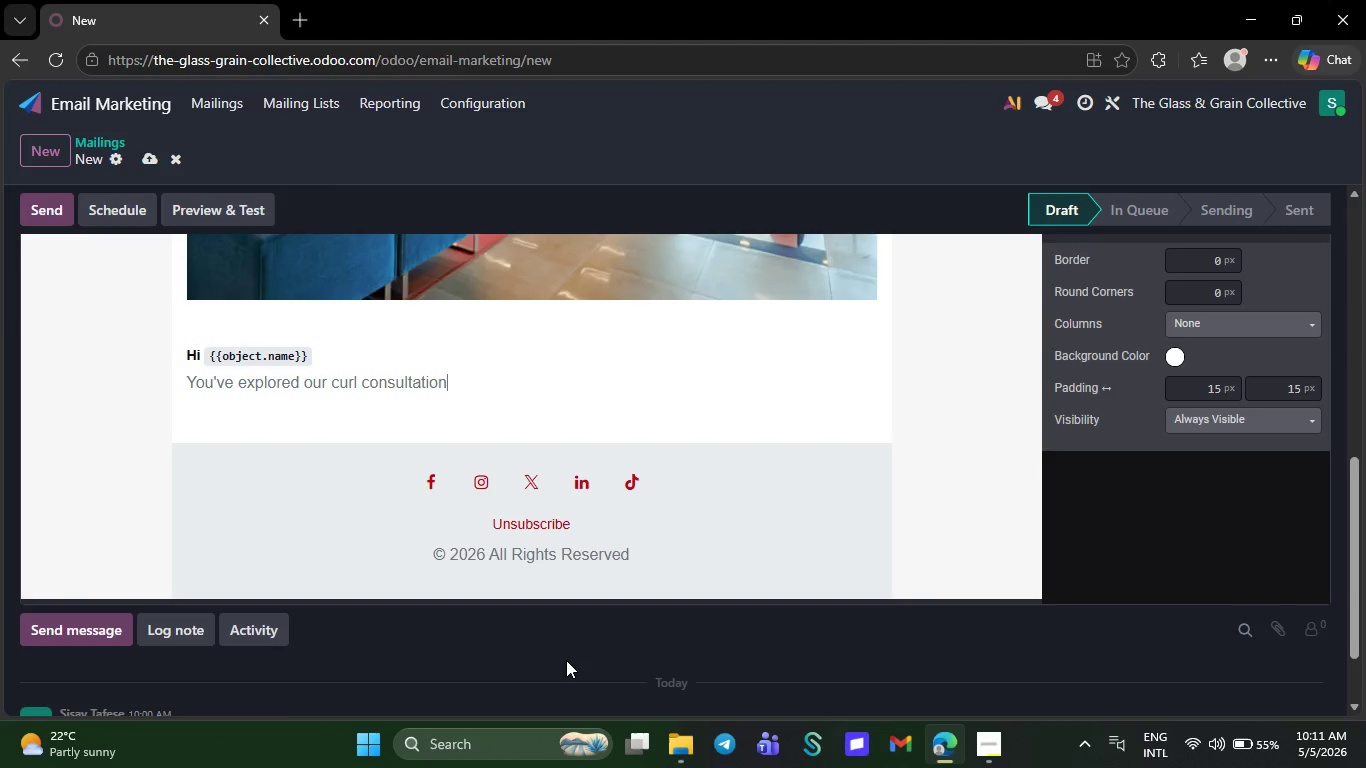 
wait(8.02)
 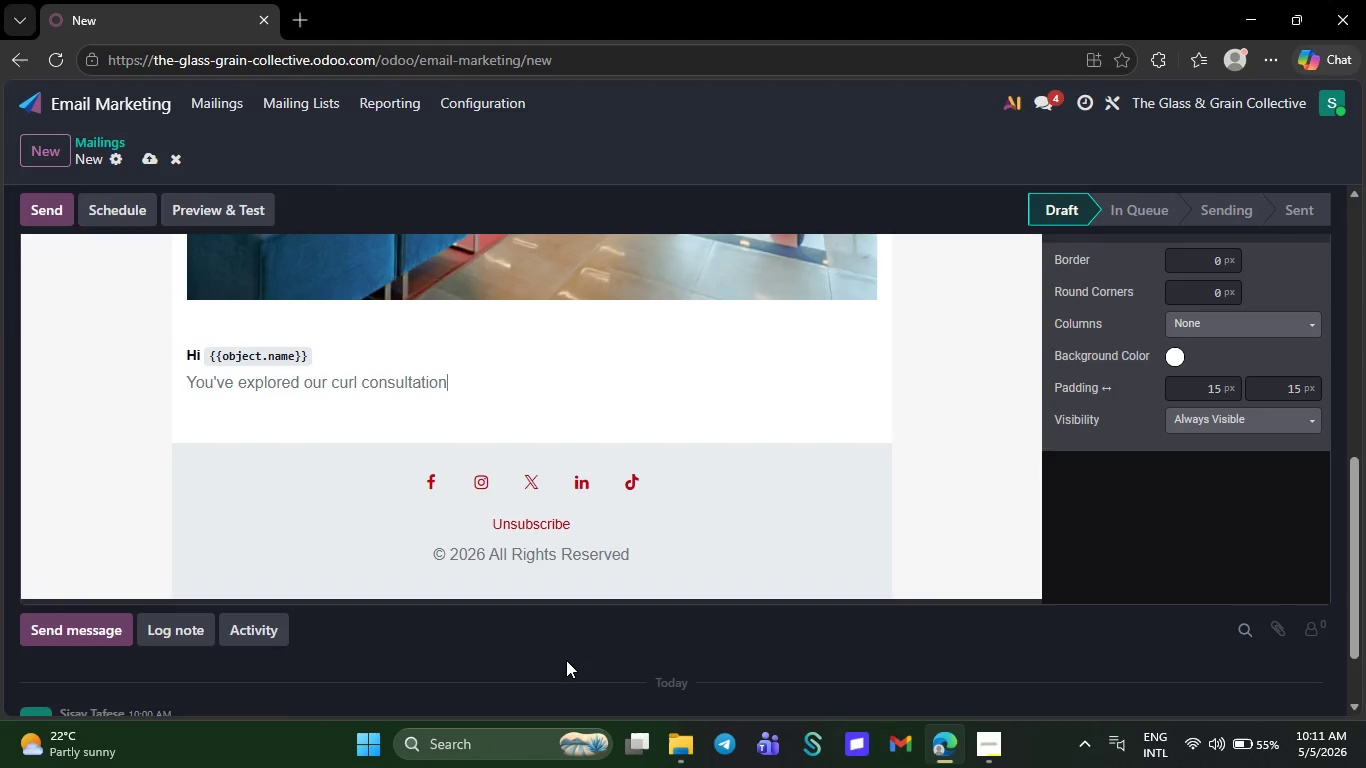 
type(is)
key(Backspace)
key(Backspace)
type( is )
 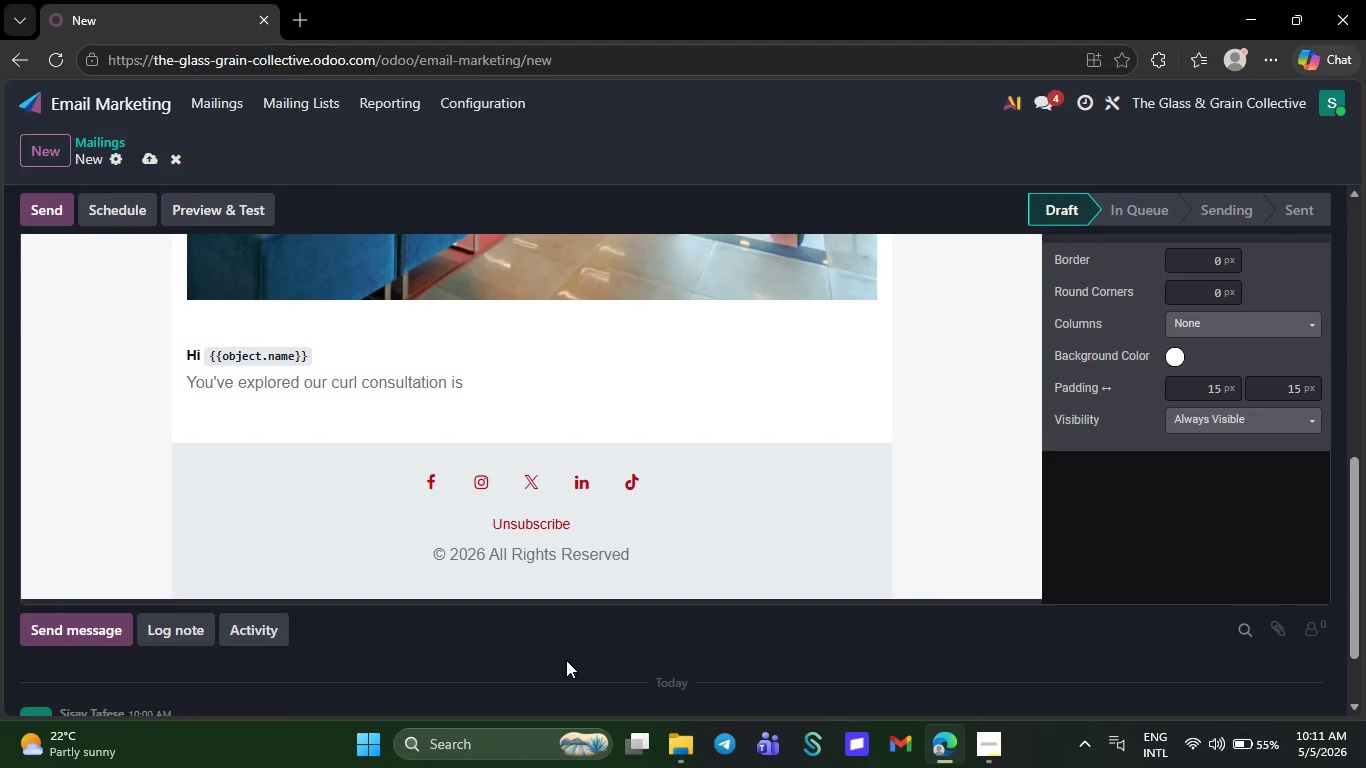 
key(W)
 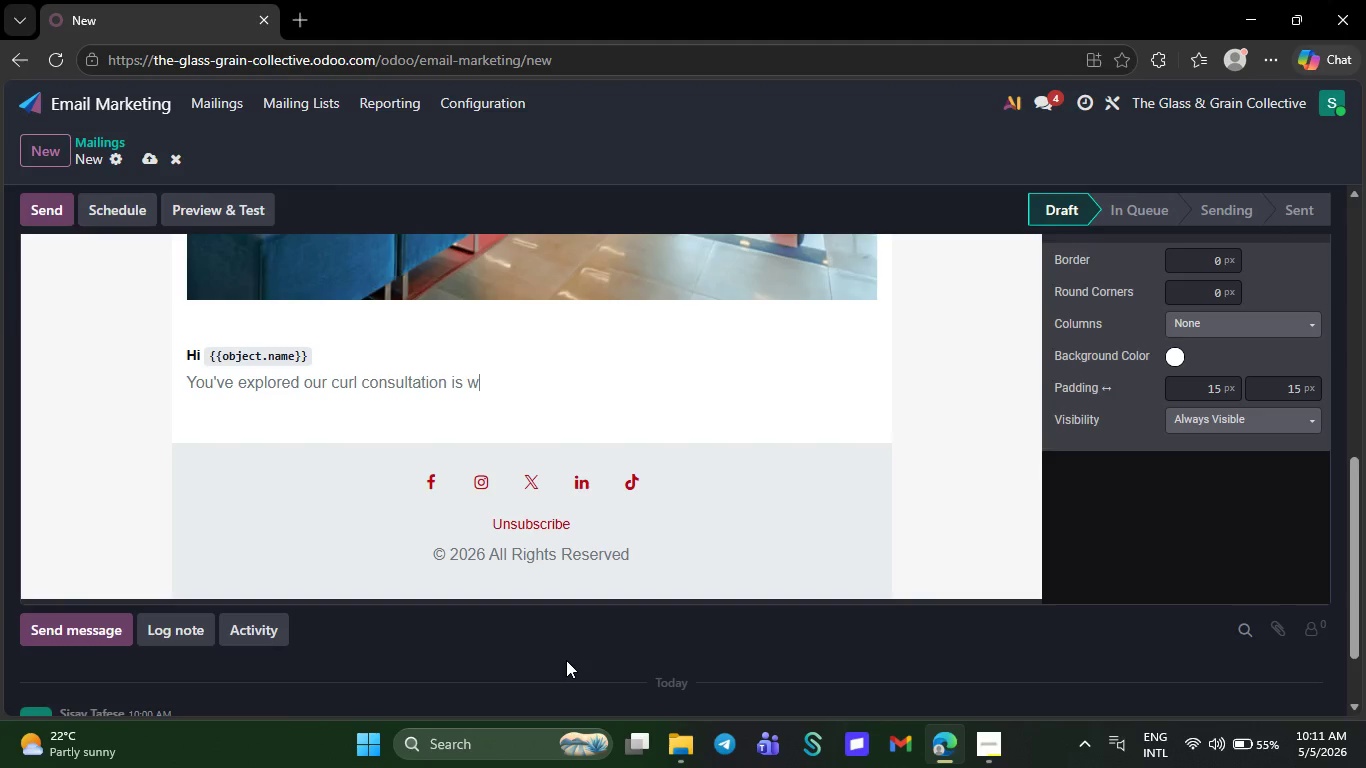 
wait(6.88)
 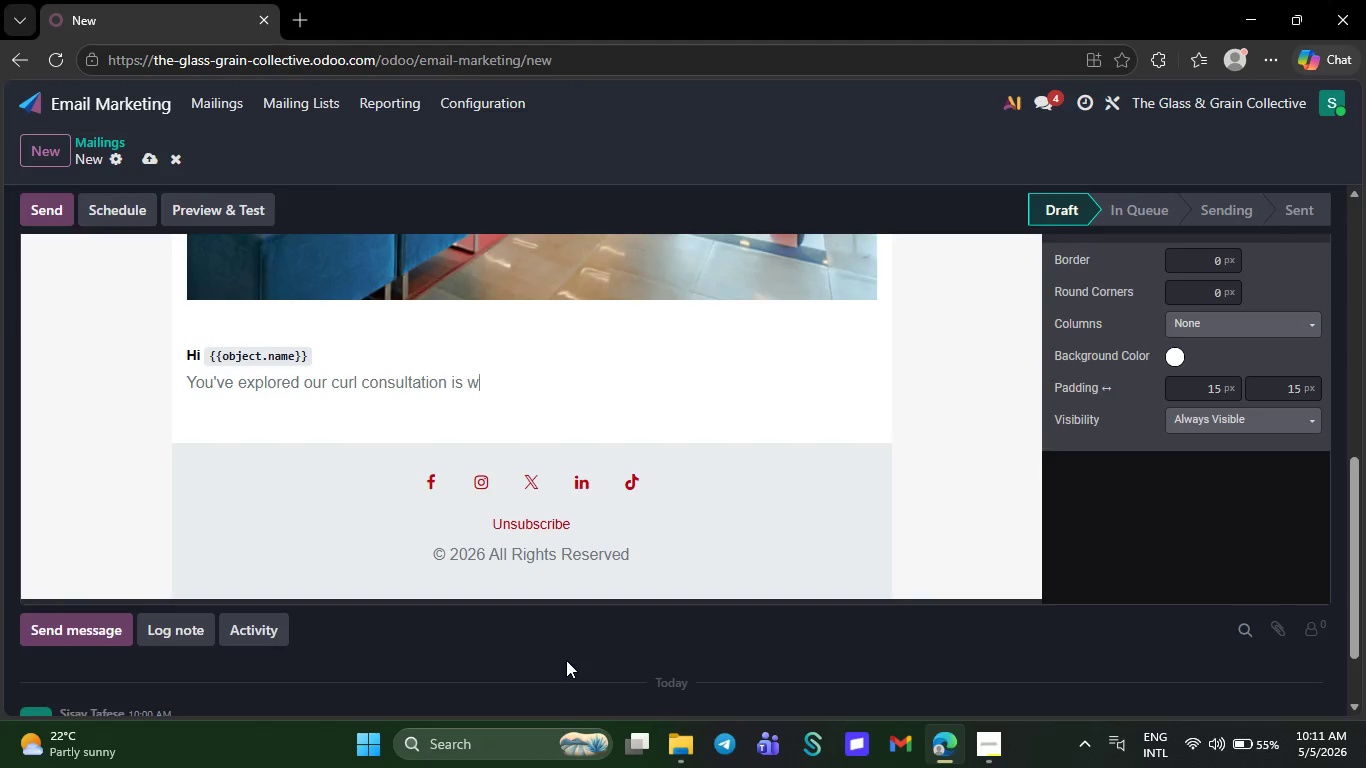 
key(Backspace)
 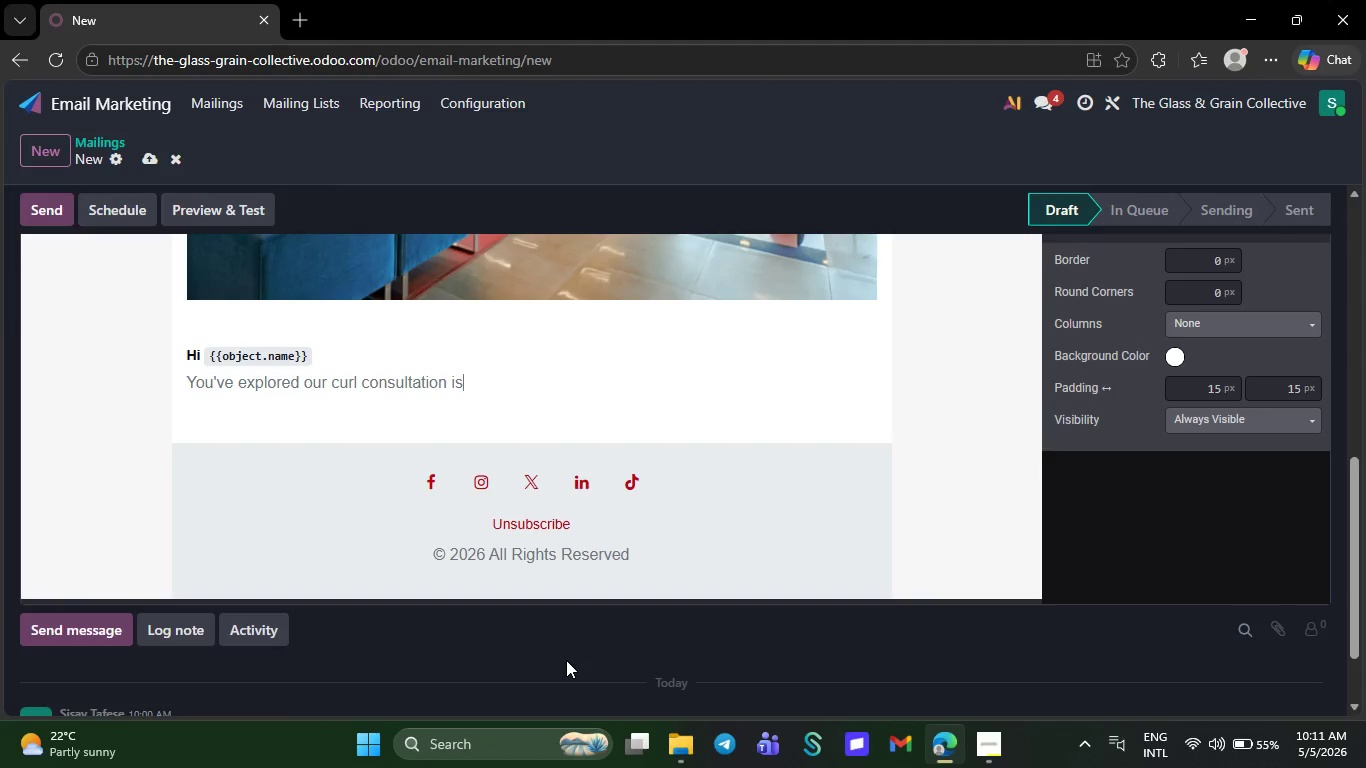 
key(Backspace)
 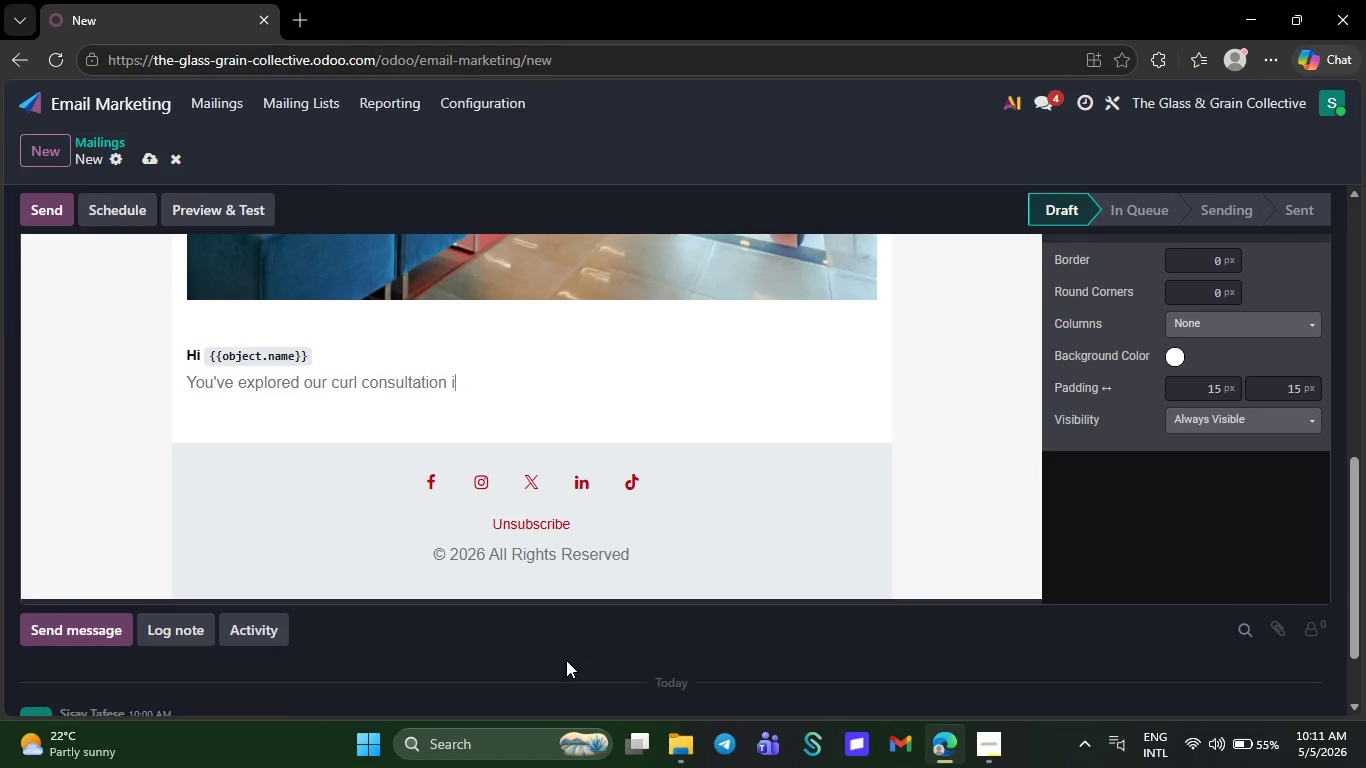 
key(Backspace)
 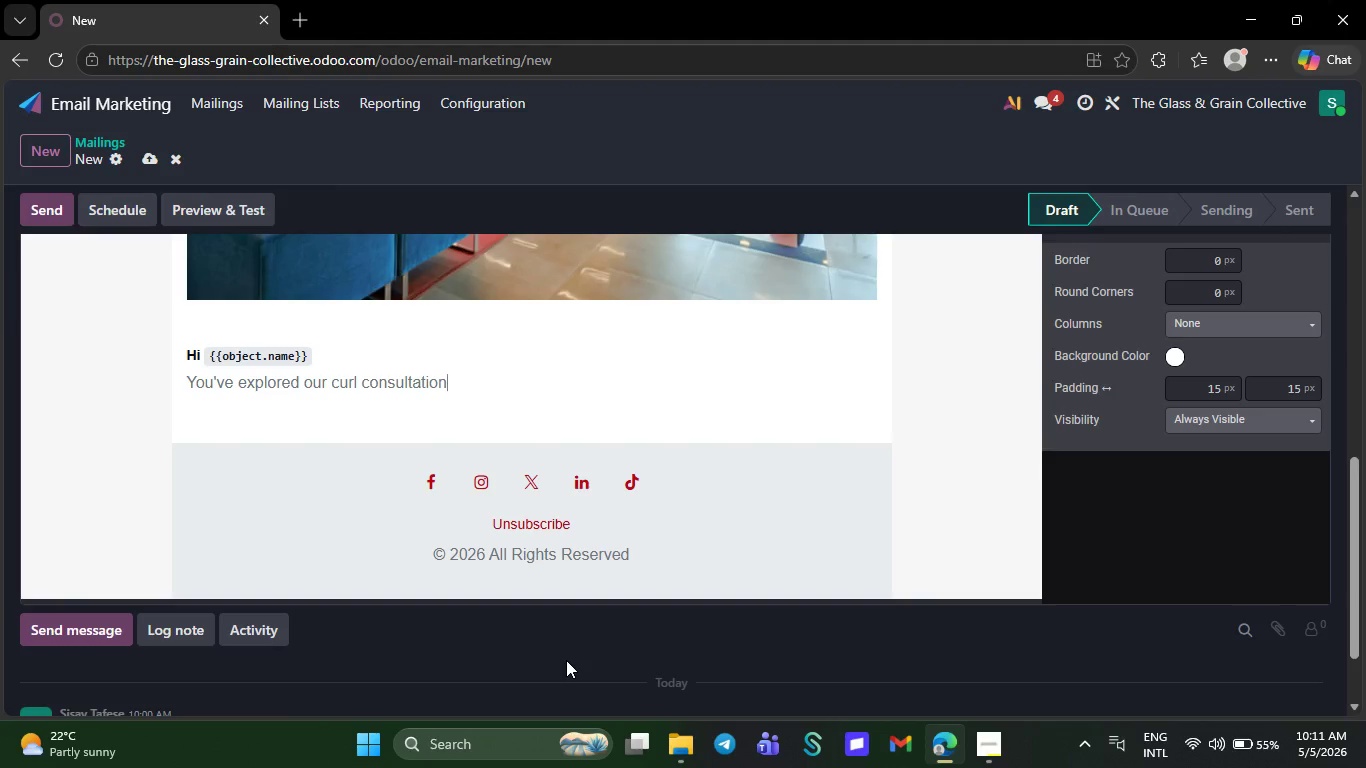 
key(Backspace)
 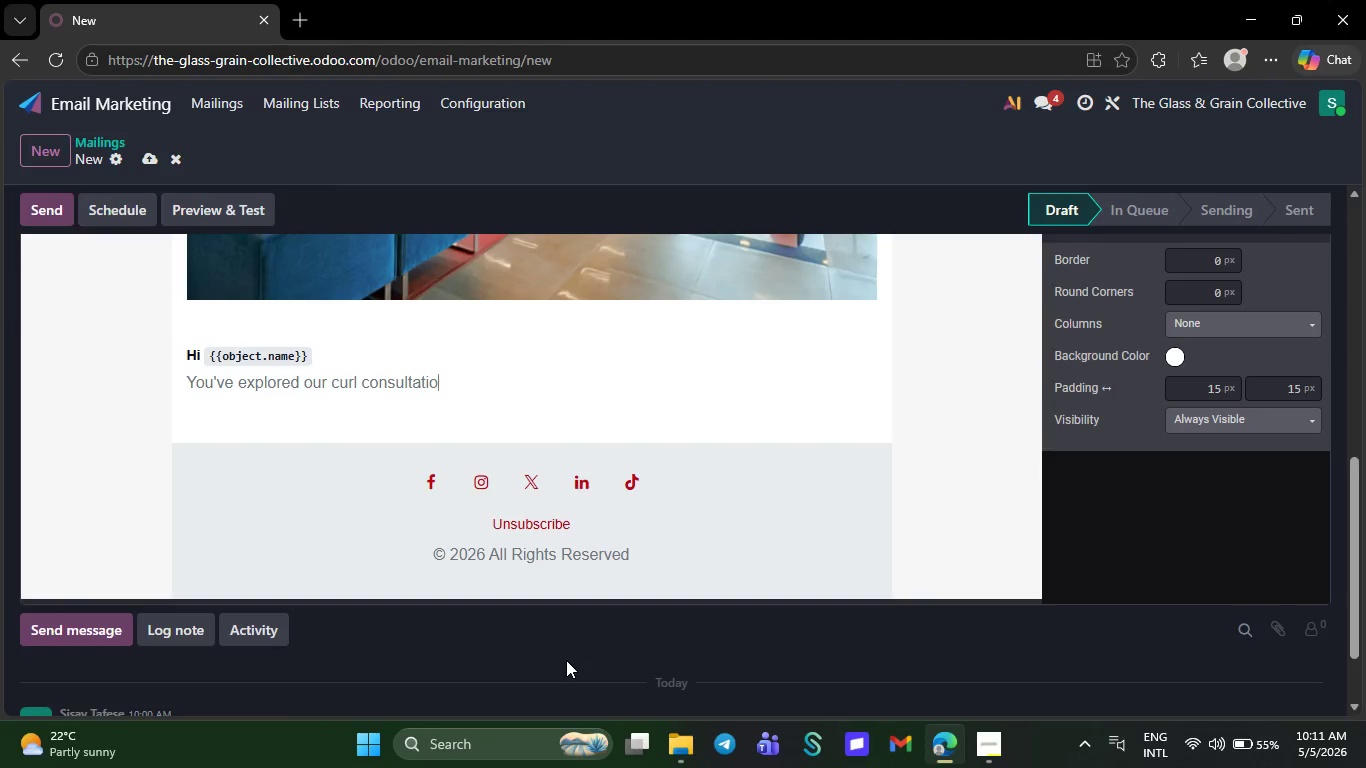 
key(Backspace)
 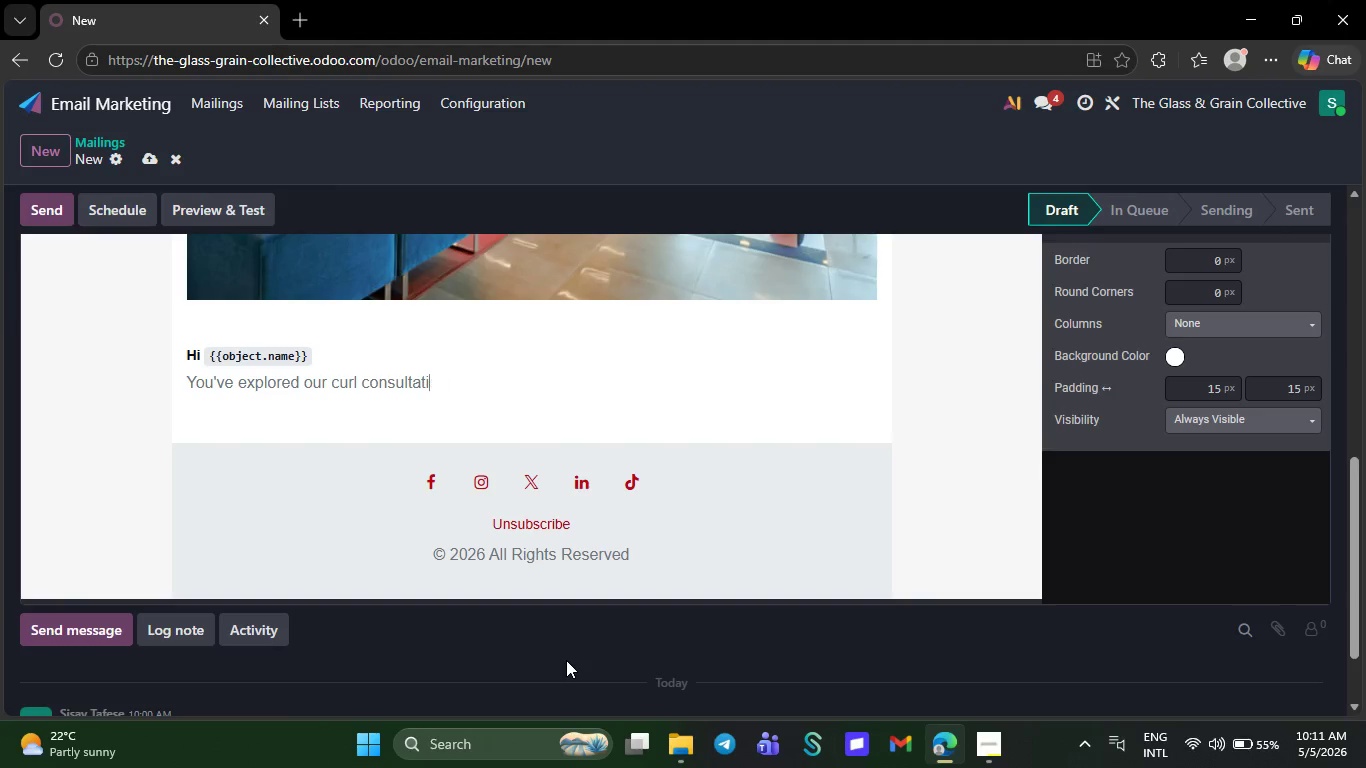 
key(Backspace)
 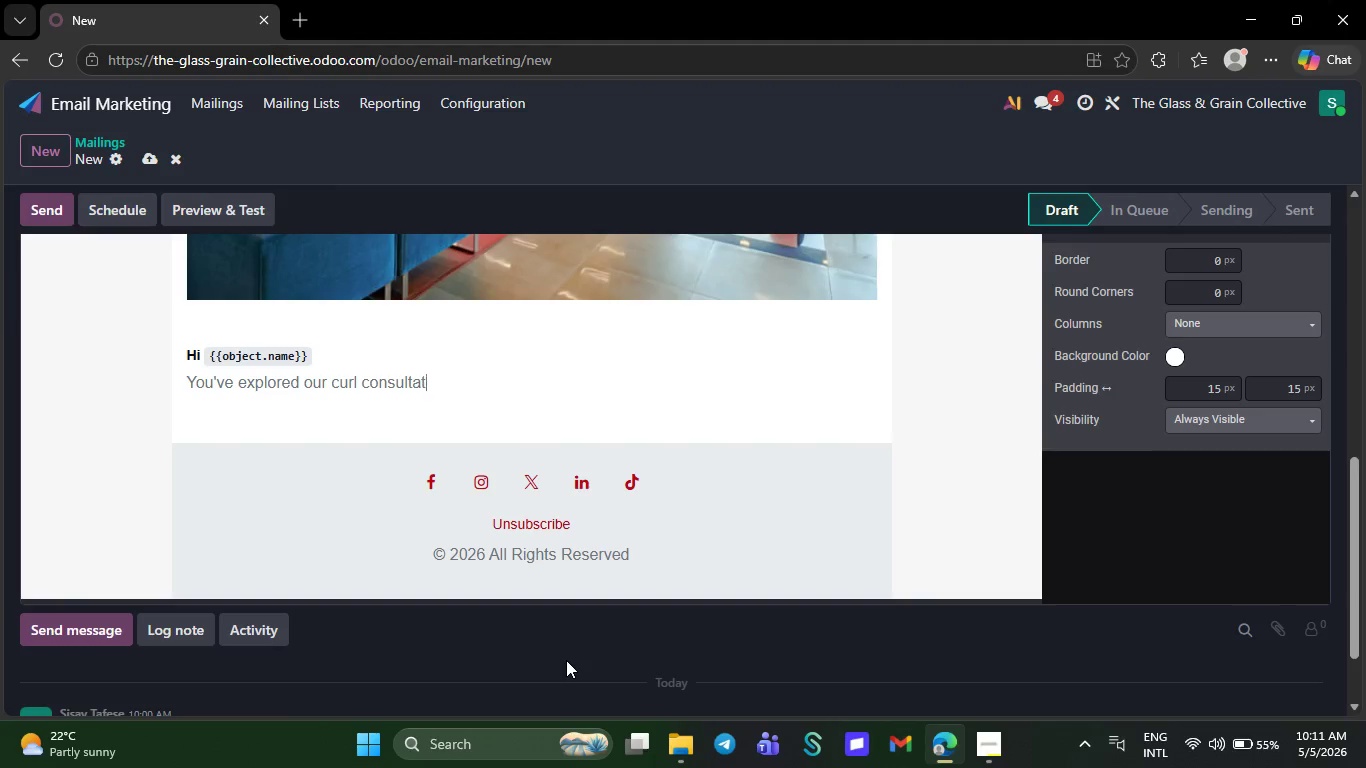 
key(Backspace)
 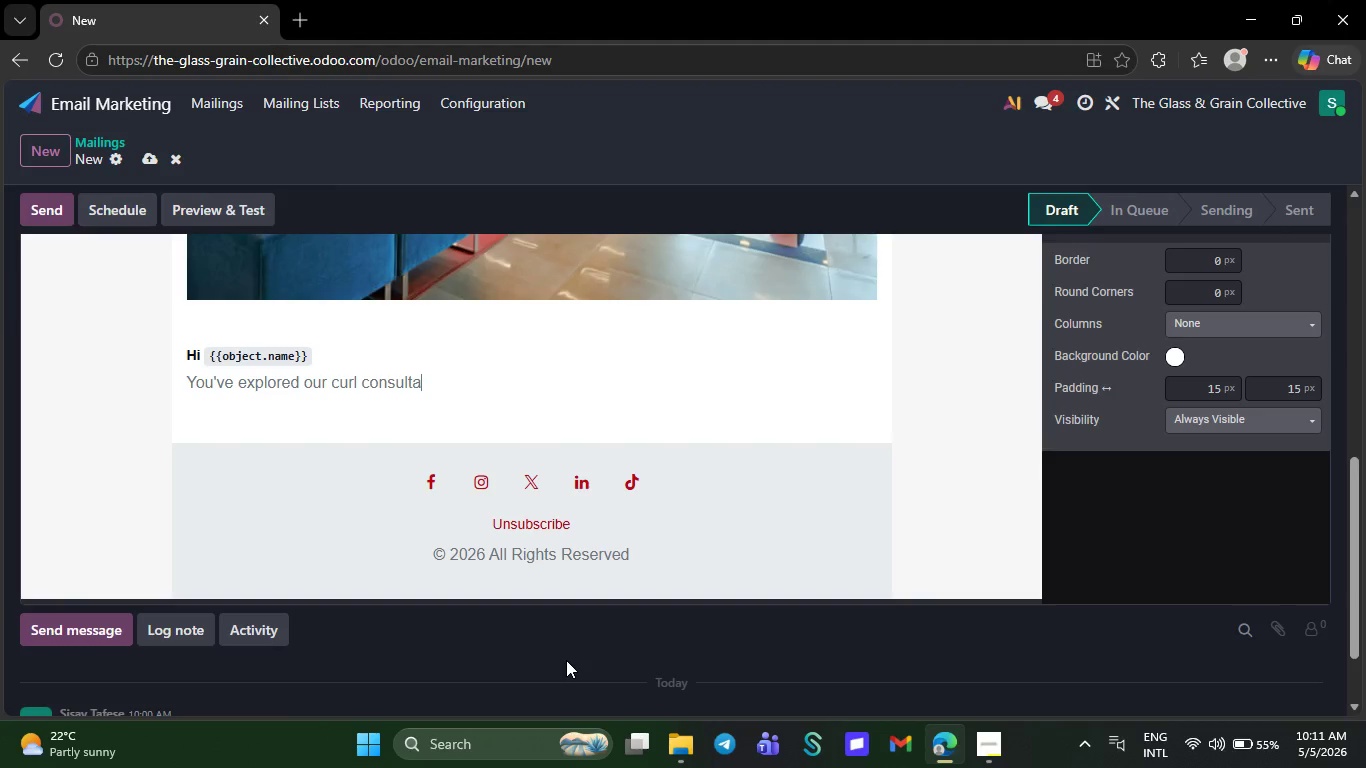 
key(Backspace)
 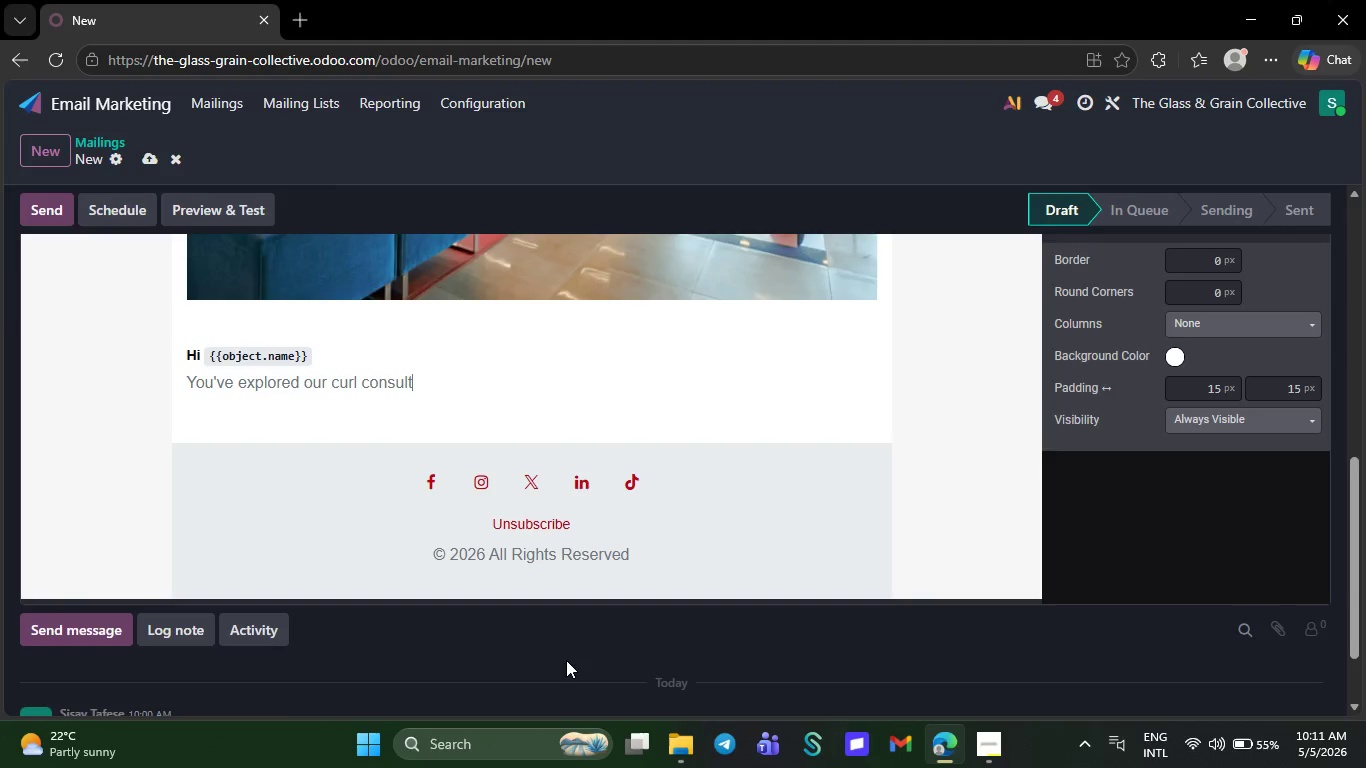 
key(Backspace)
 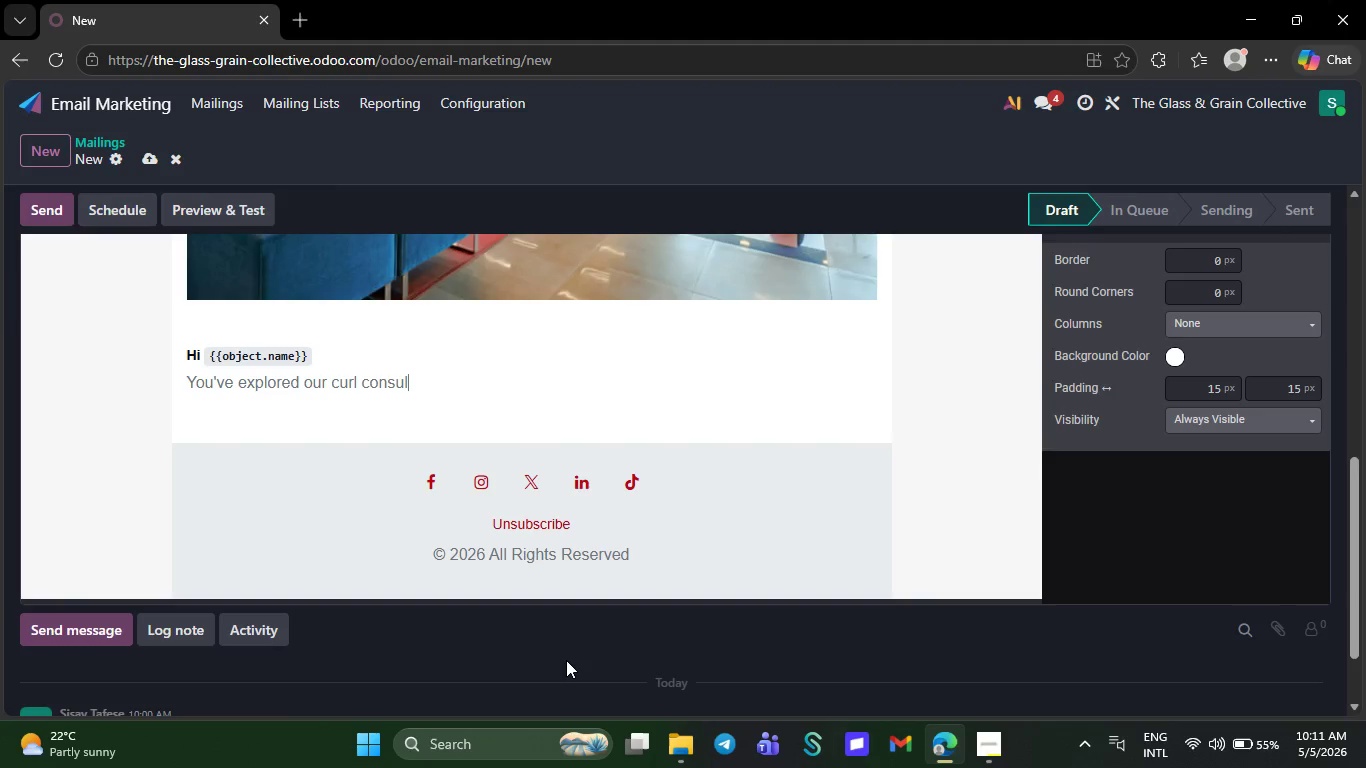 
key(Backspace)
 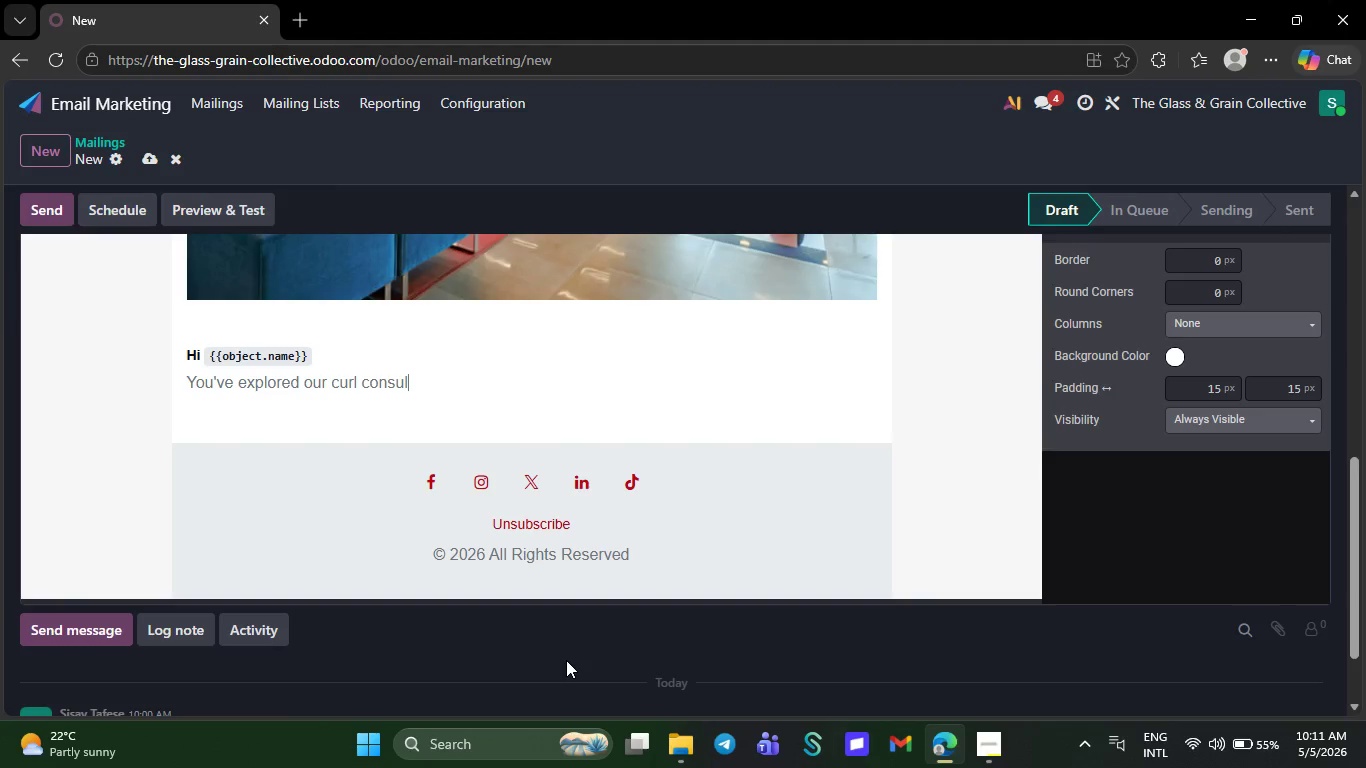 
key(Backspace)
 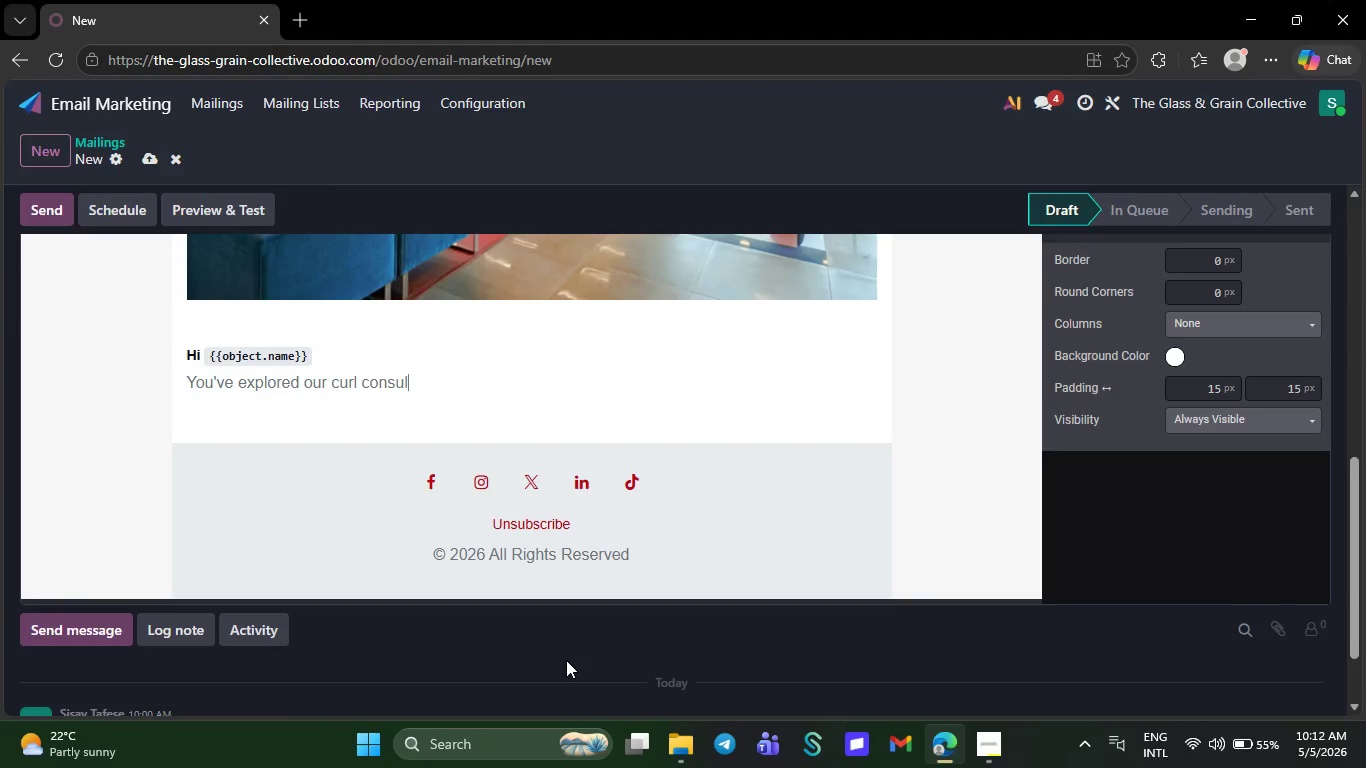 
wait(7.08)
 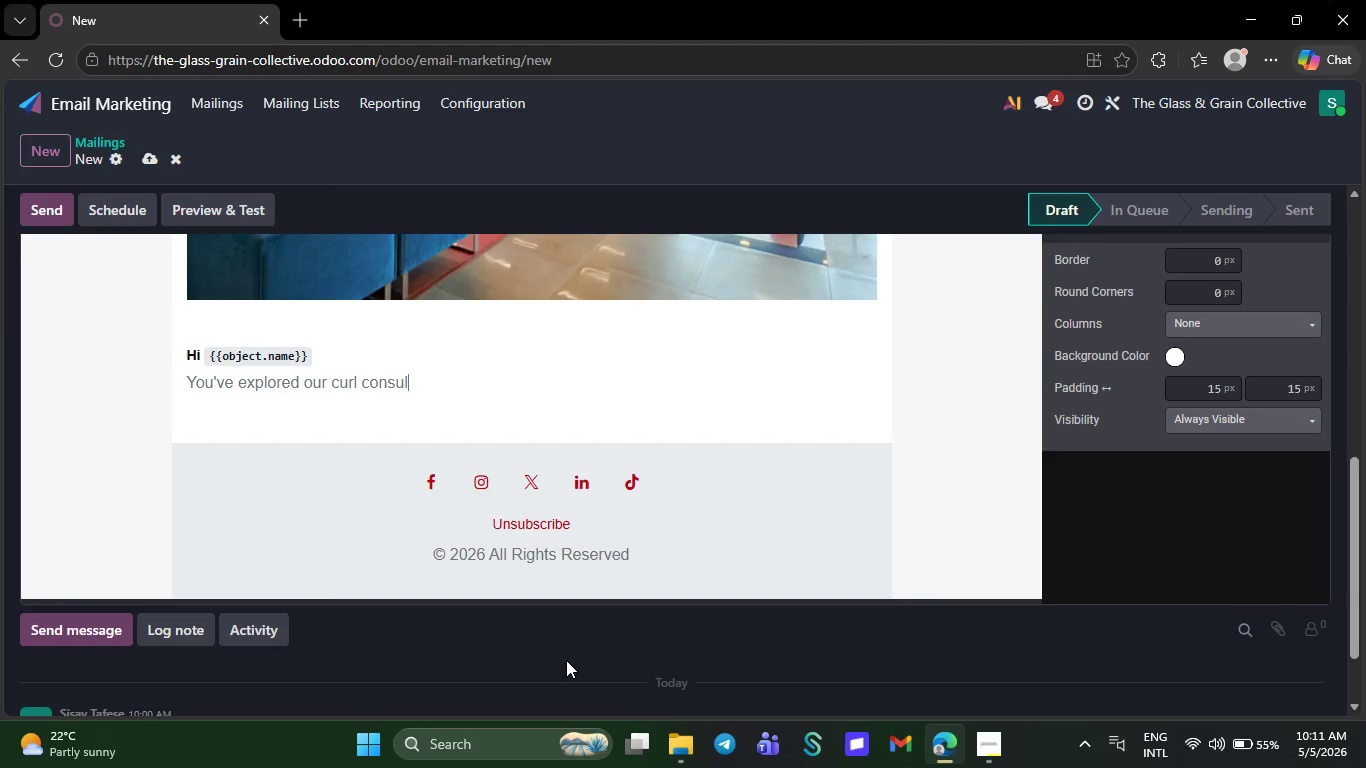 
key(Backspace)
 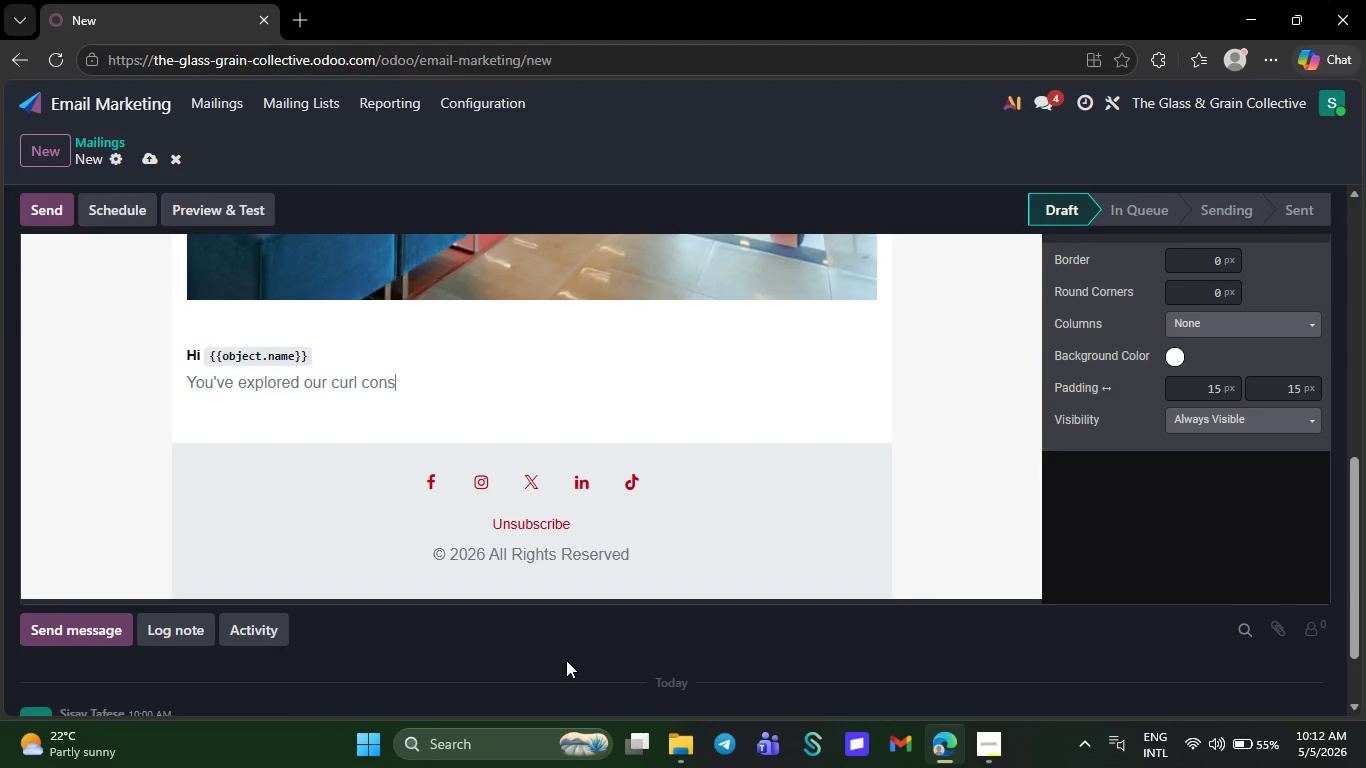 
key(Backspace)
 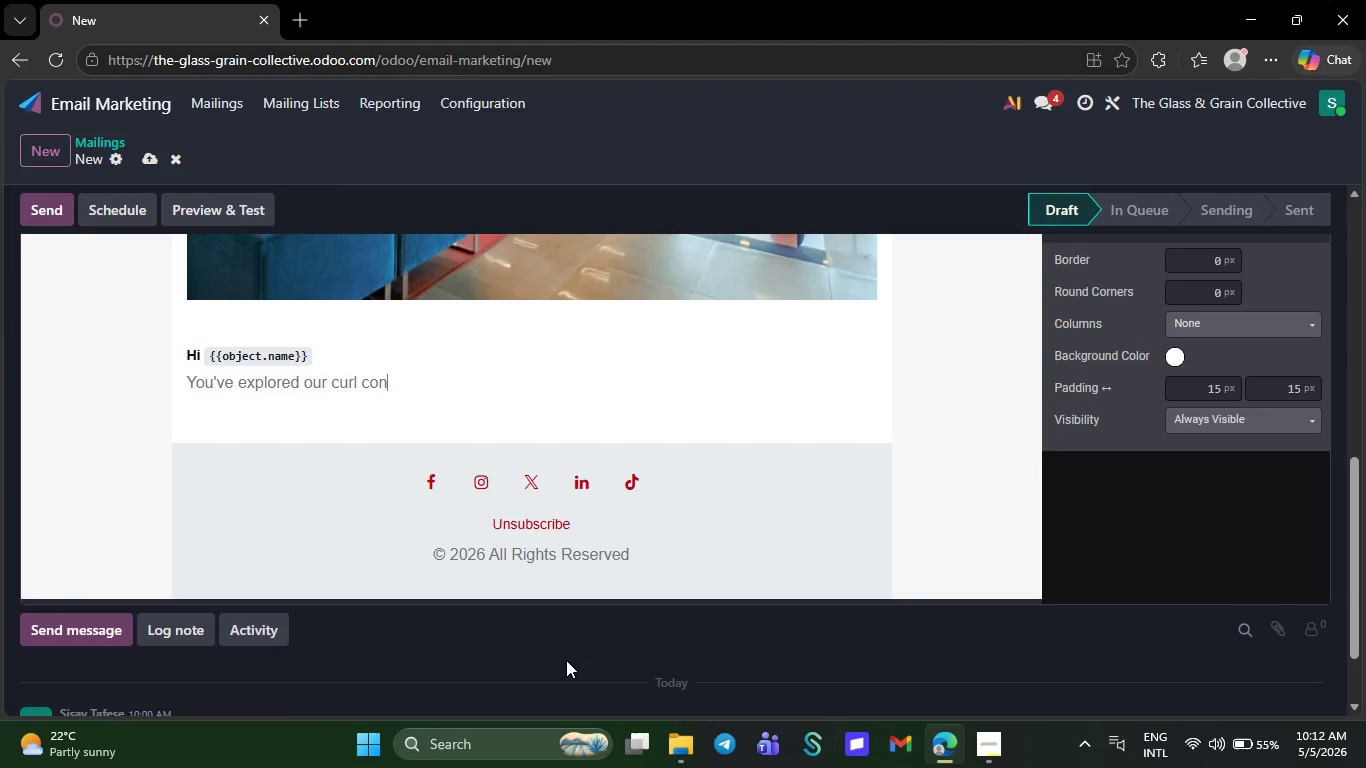 
key(Backspace)
 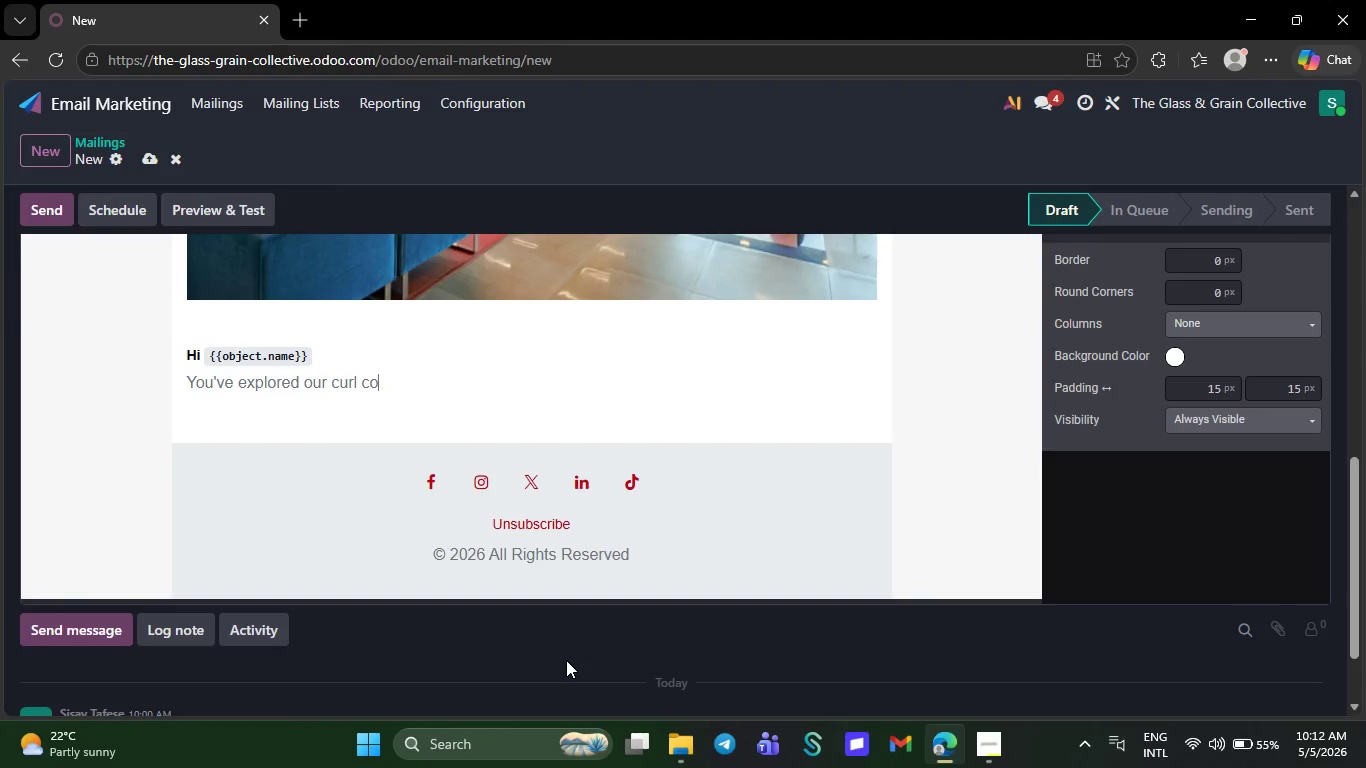 
key(Backspace)
 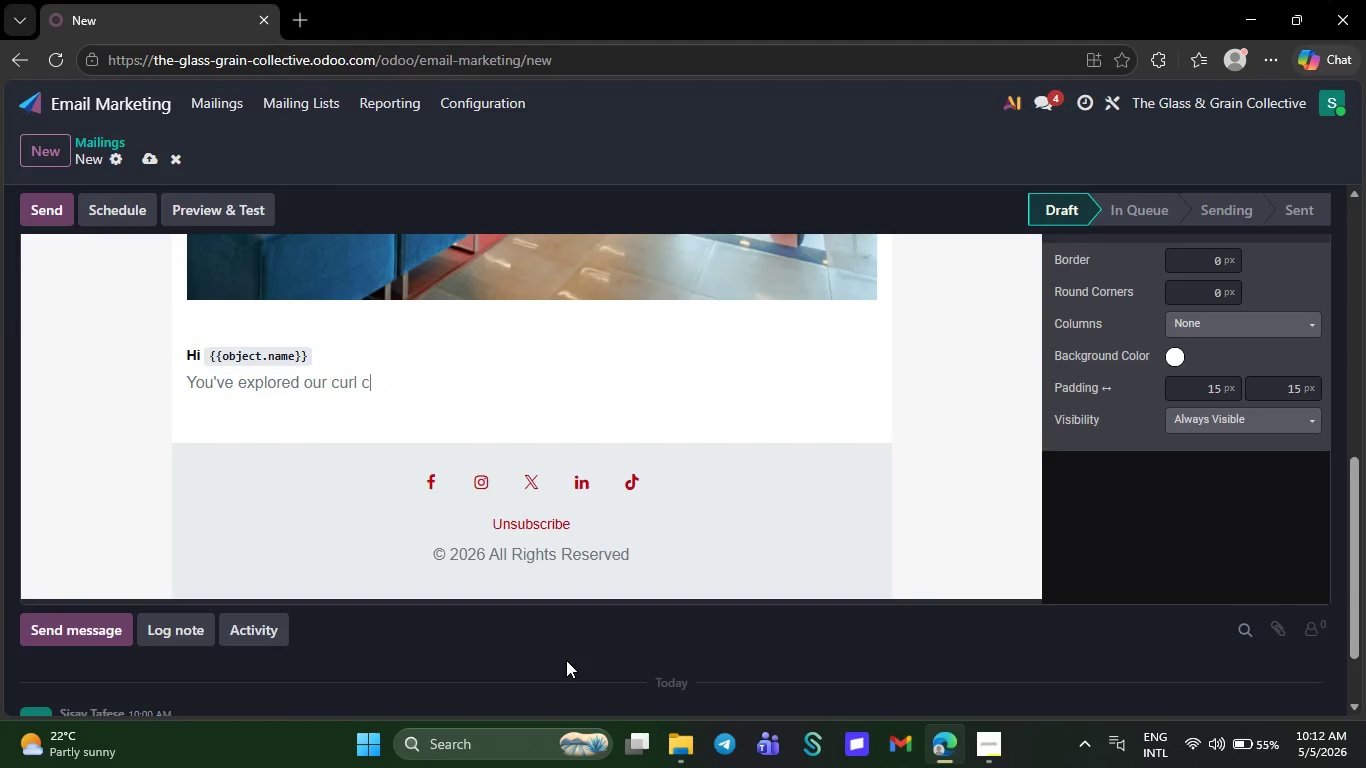 
key(Backspace)
 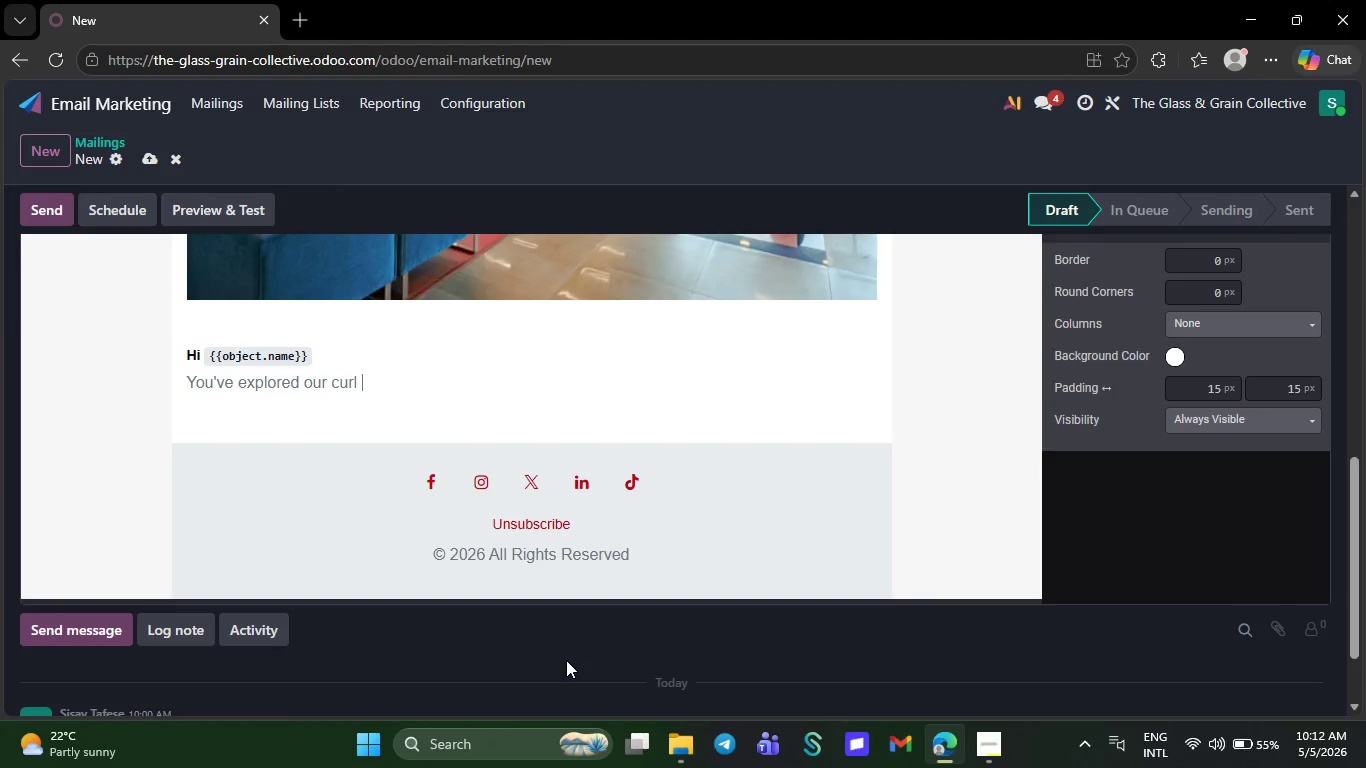 
key(Backspace)
 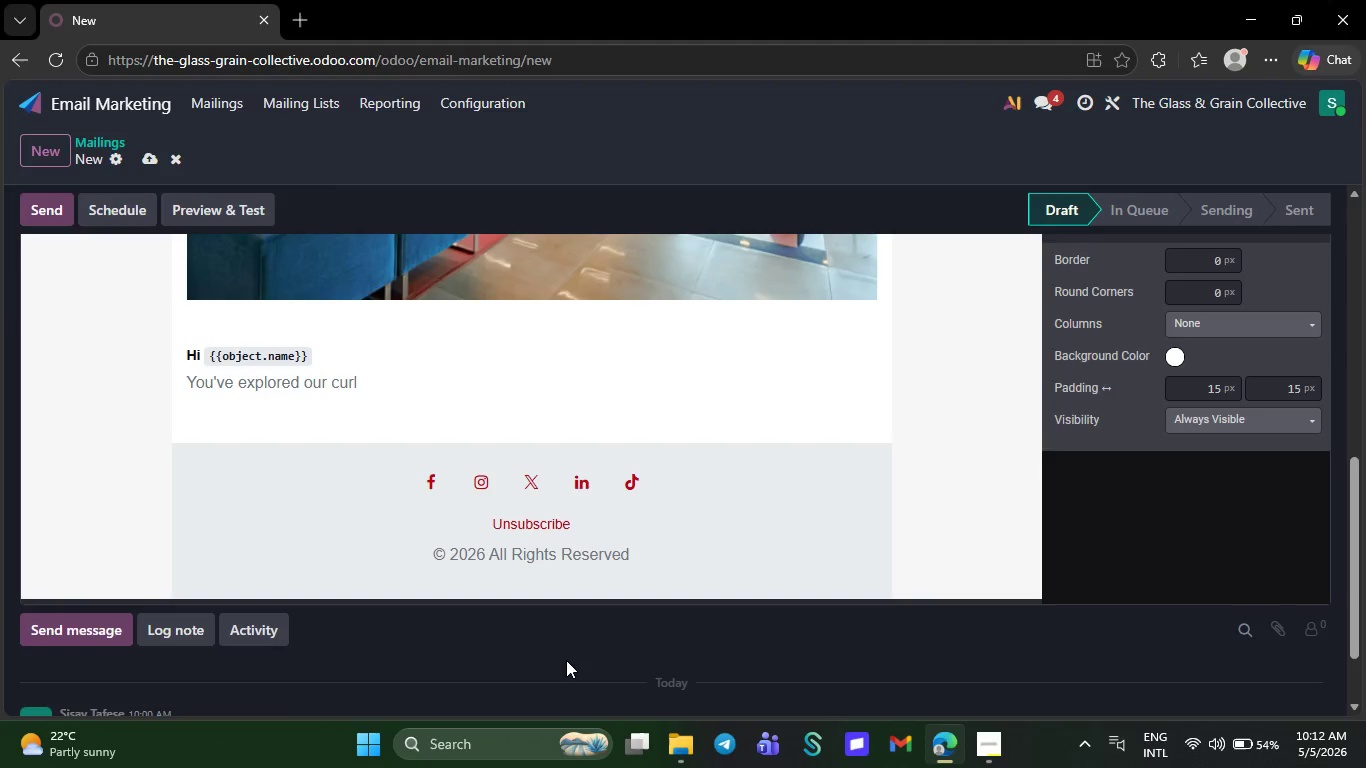 
wait(27.61)
 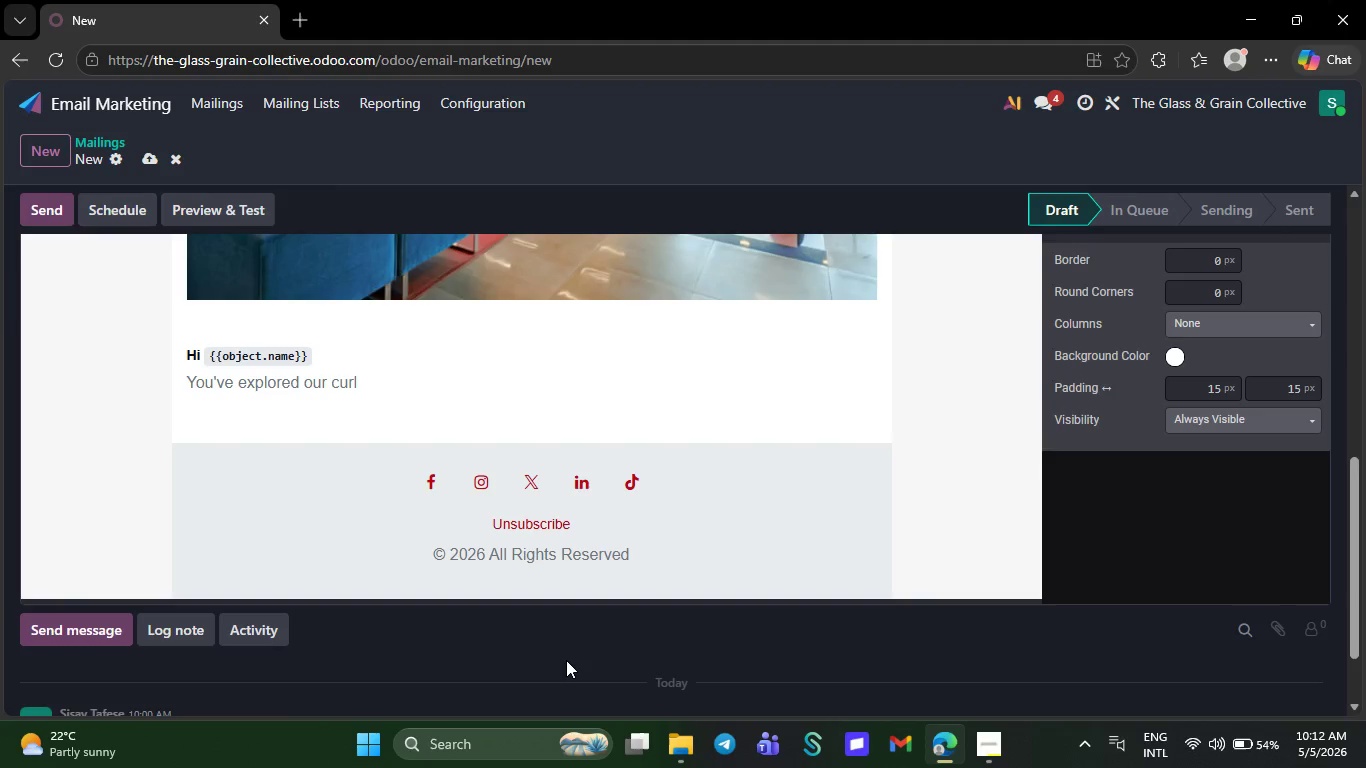 
type( care philosophy, e)
 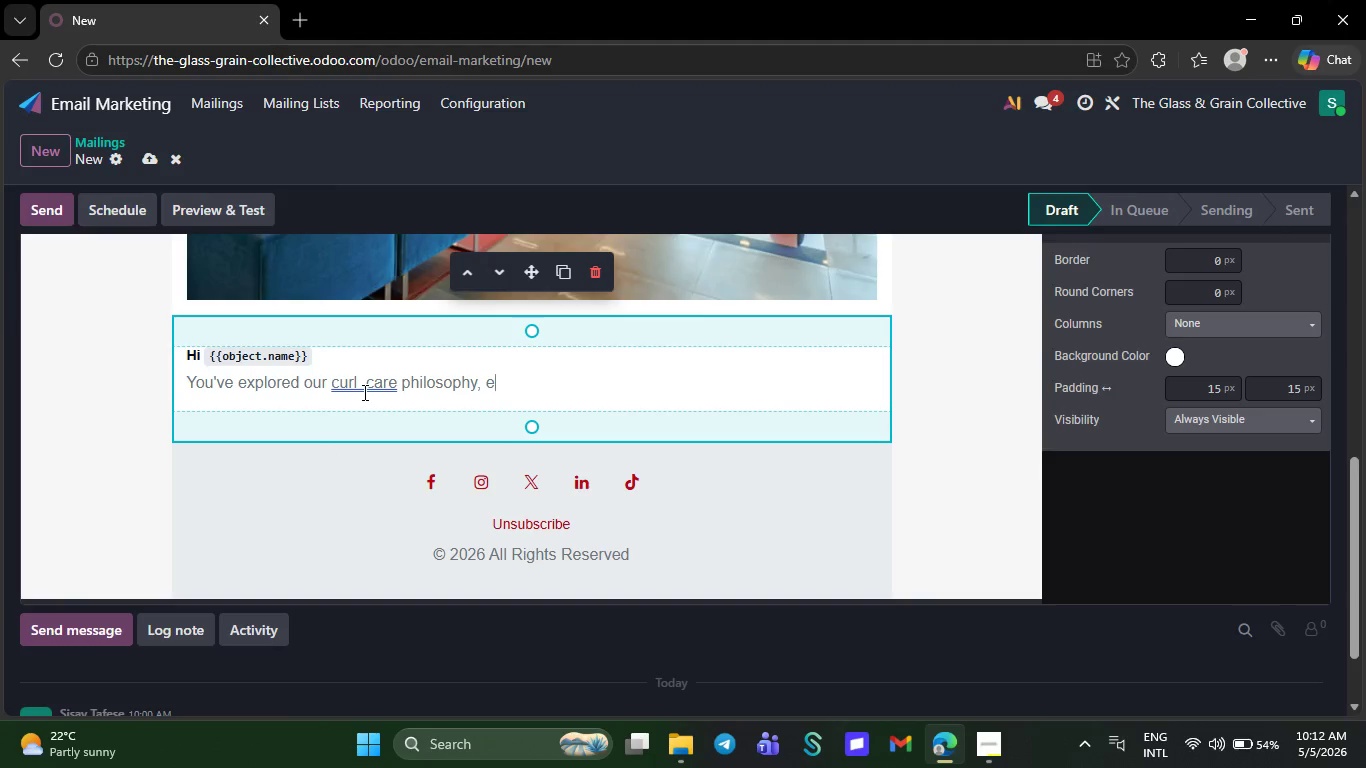 
right_click([363, 392])
 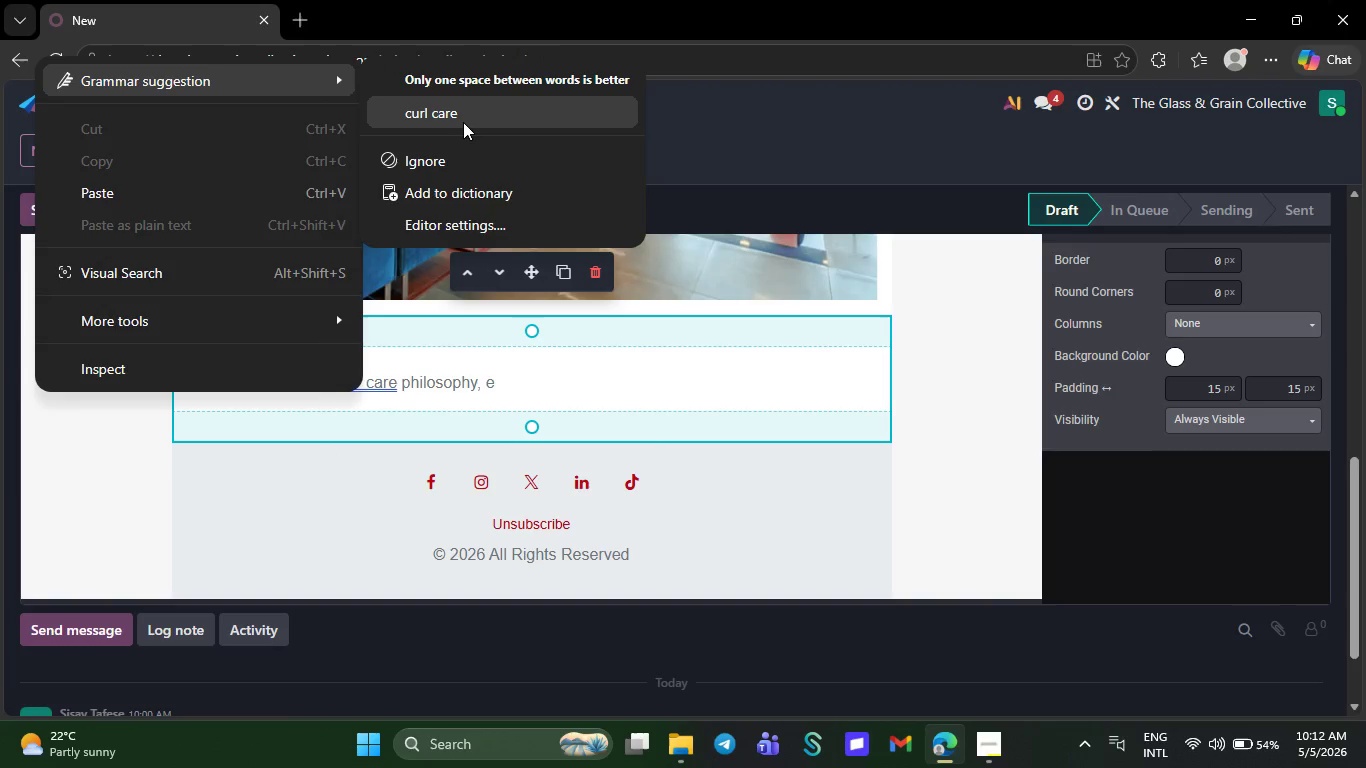 
left_click([463, 121])
 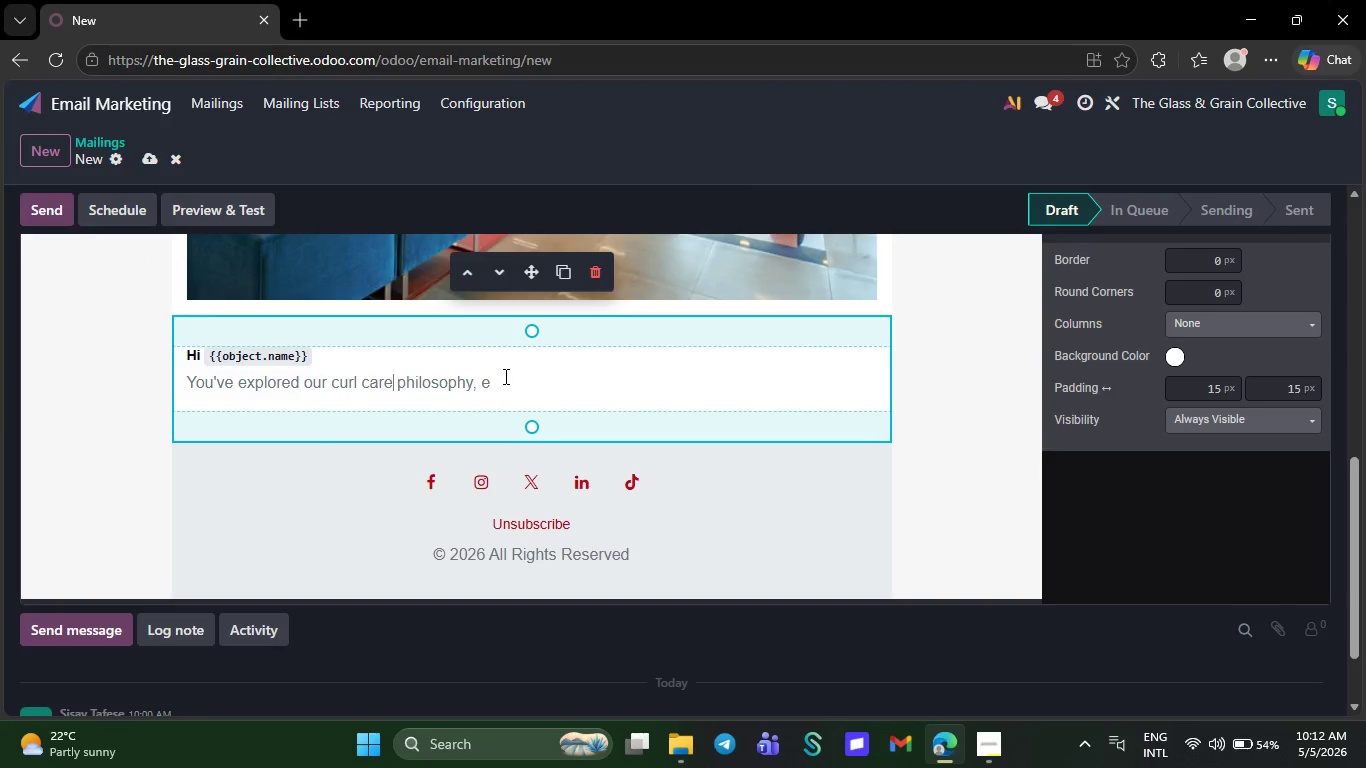 
left_click([504, 376])
 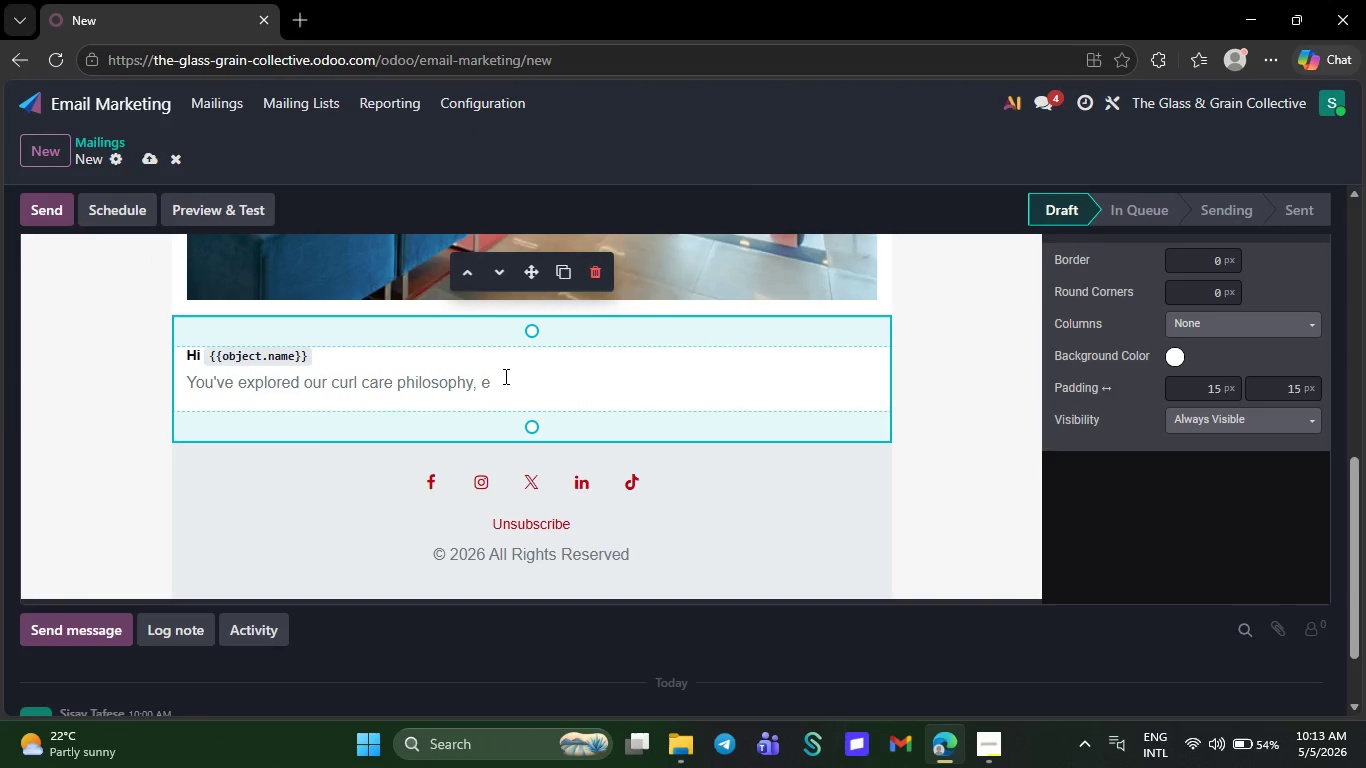 
key(Backspace)
type(xpert )
 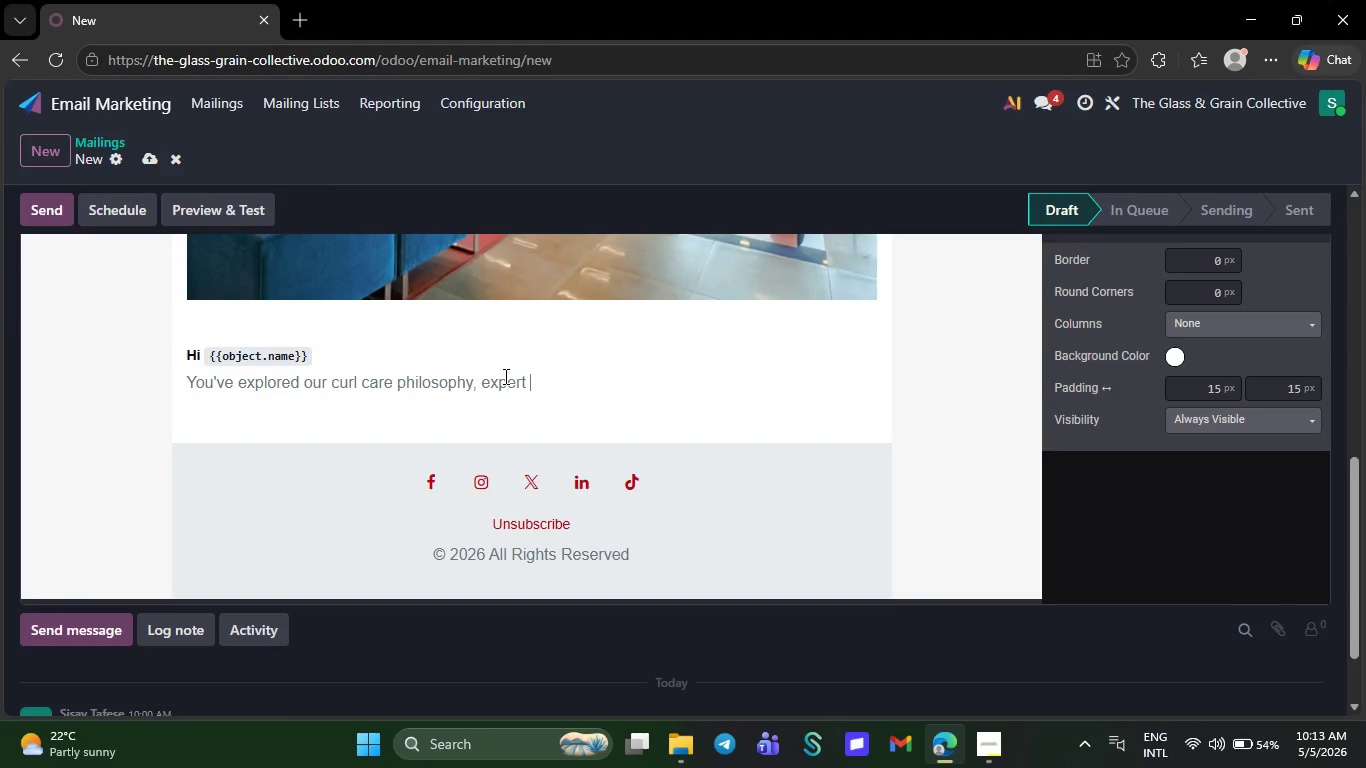 
type(tips, and client tra)
 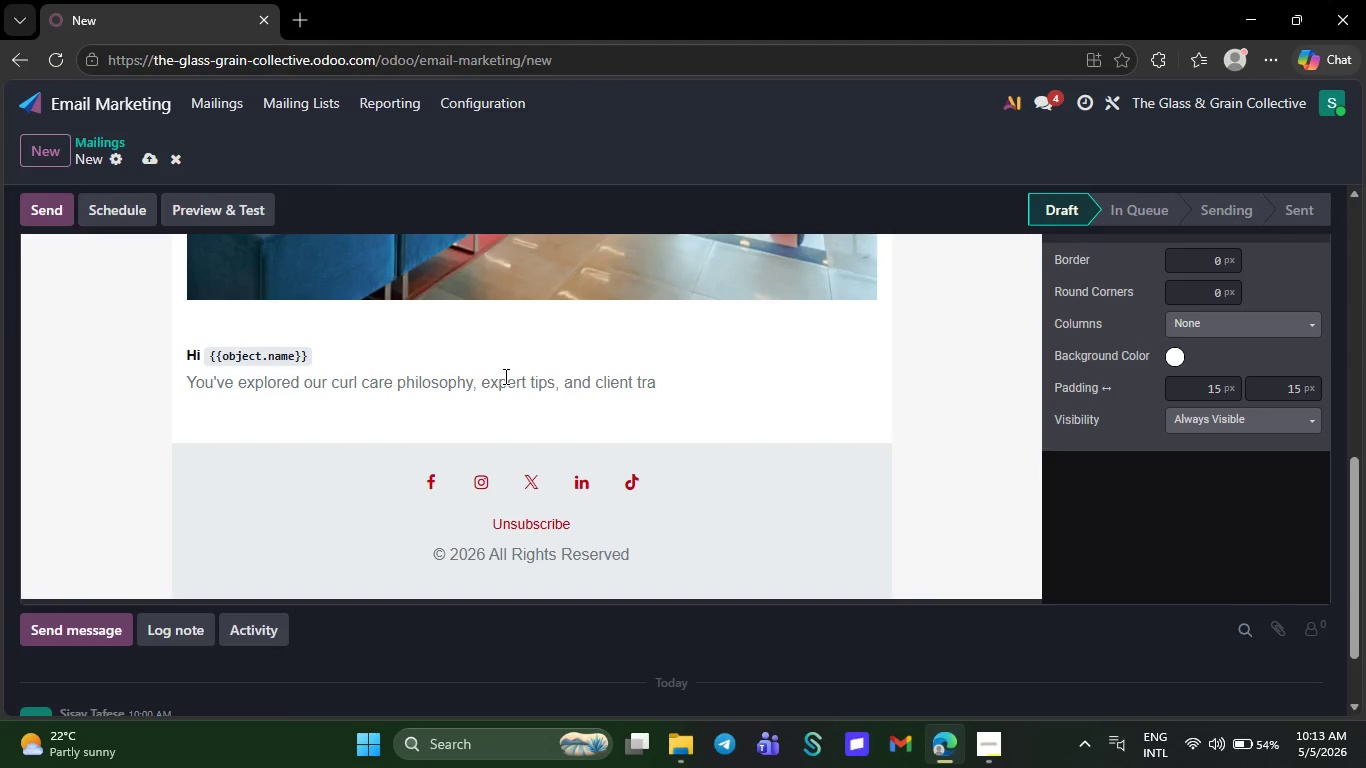 
type(nsformation.)
 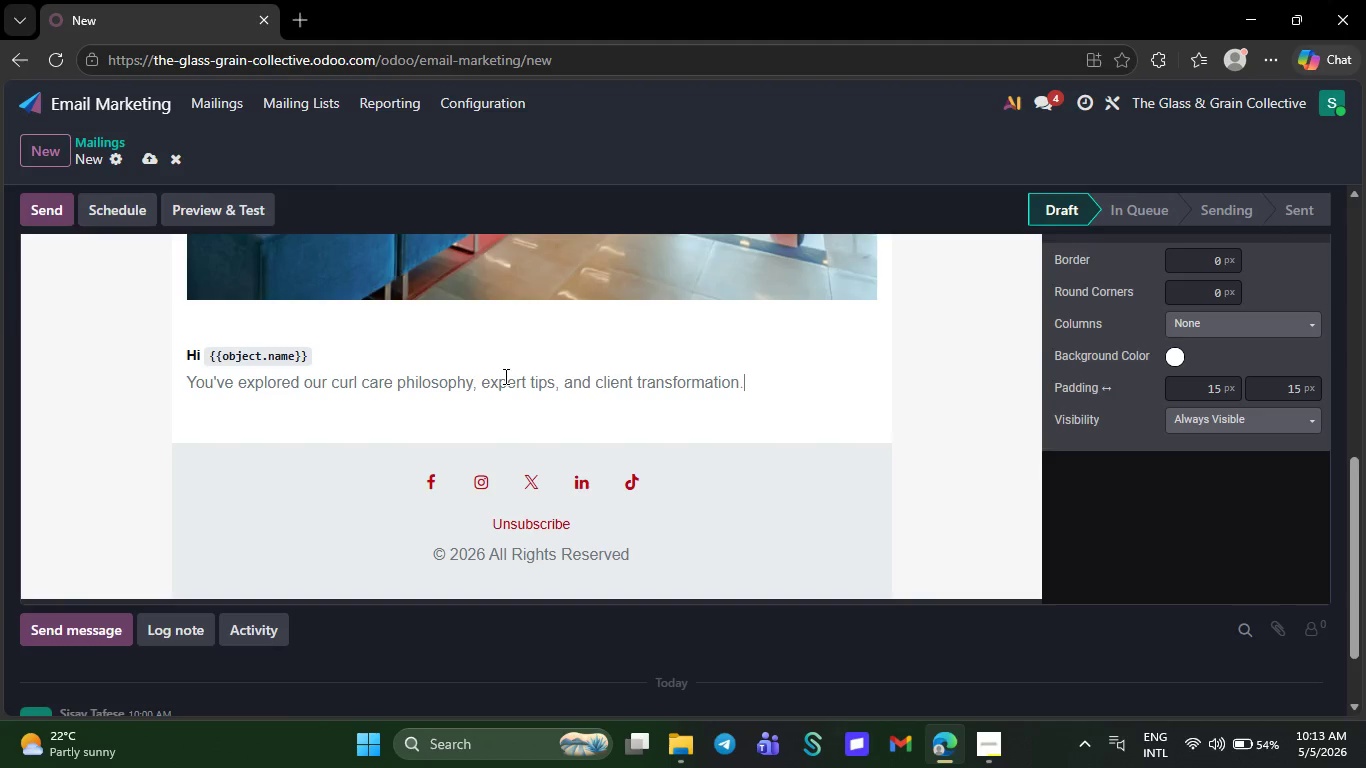 
wait(8.09)
 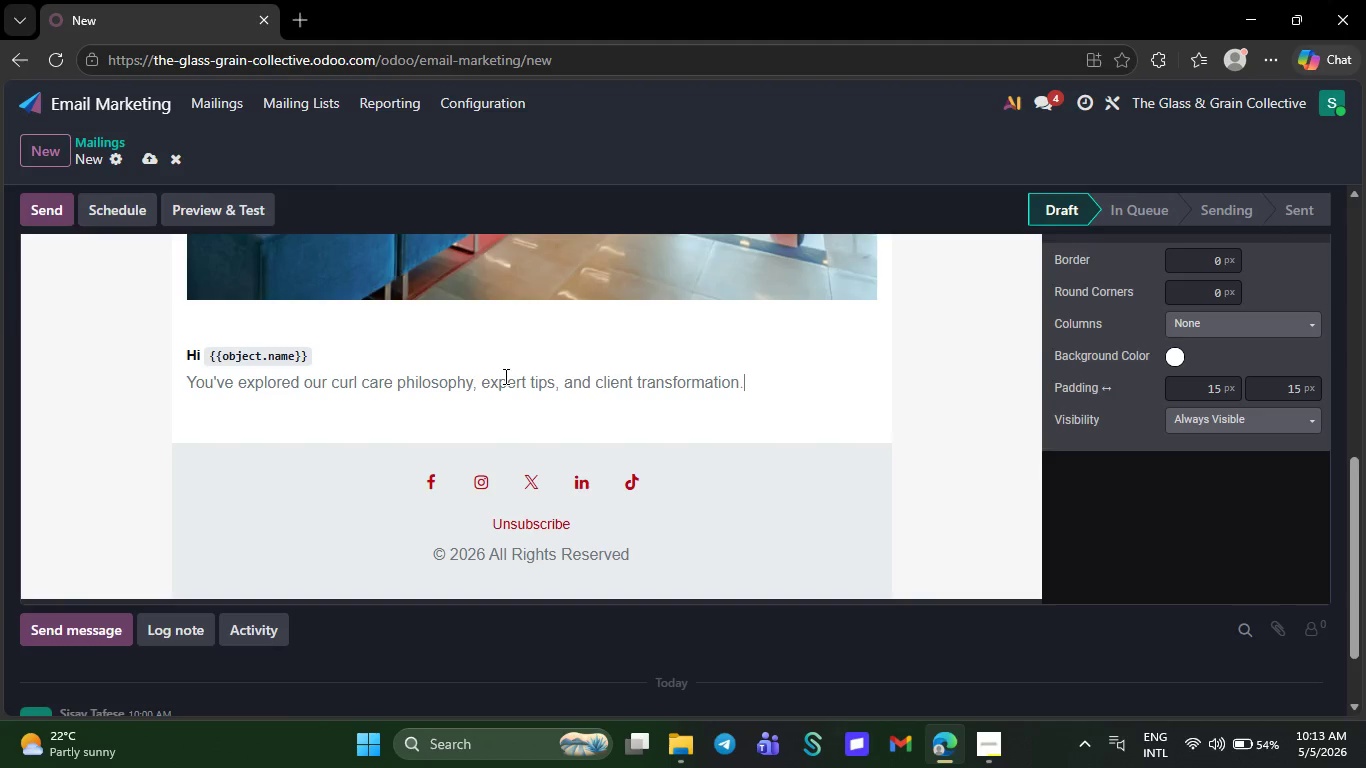 
key(Space)
 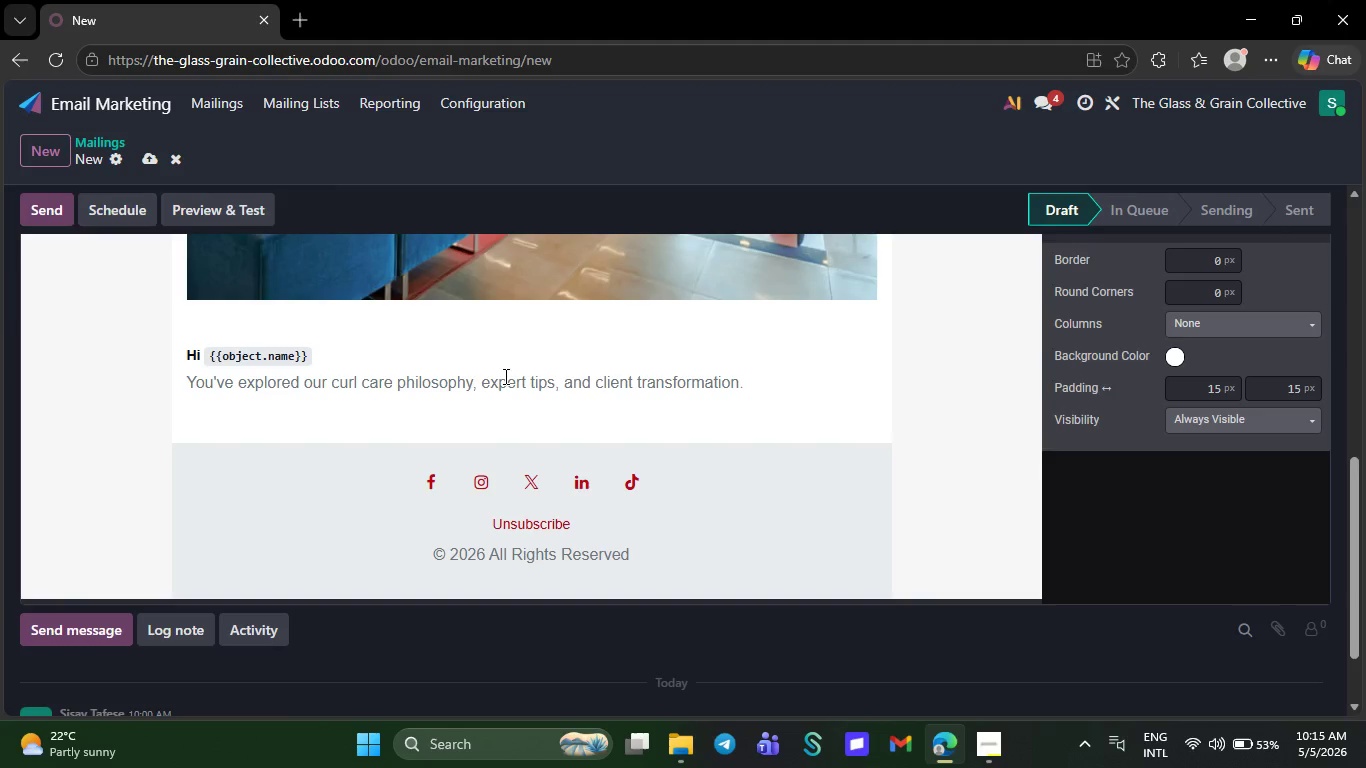 
wait(99.0)
 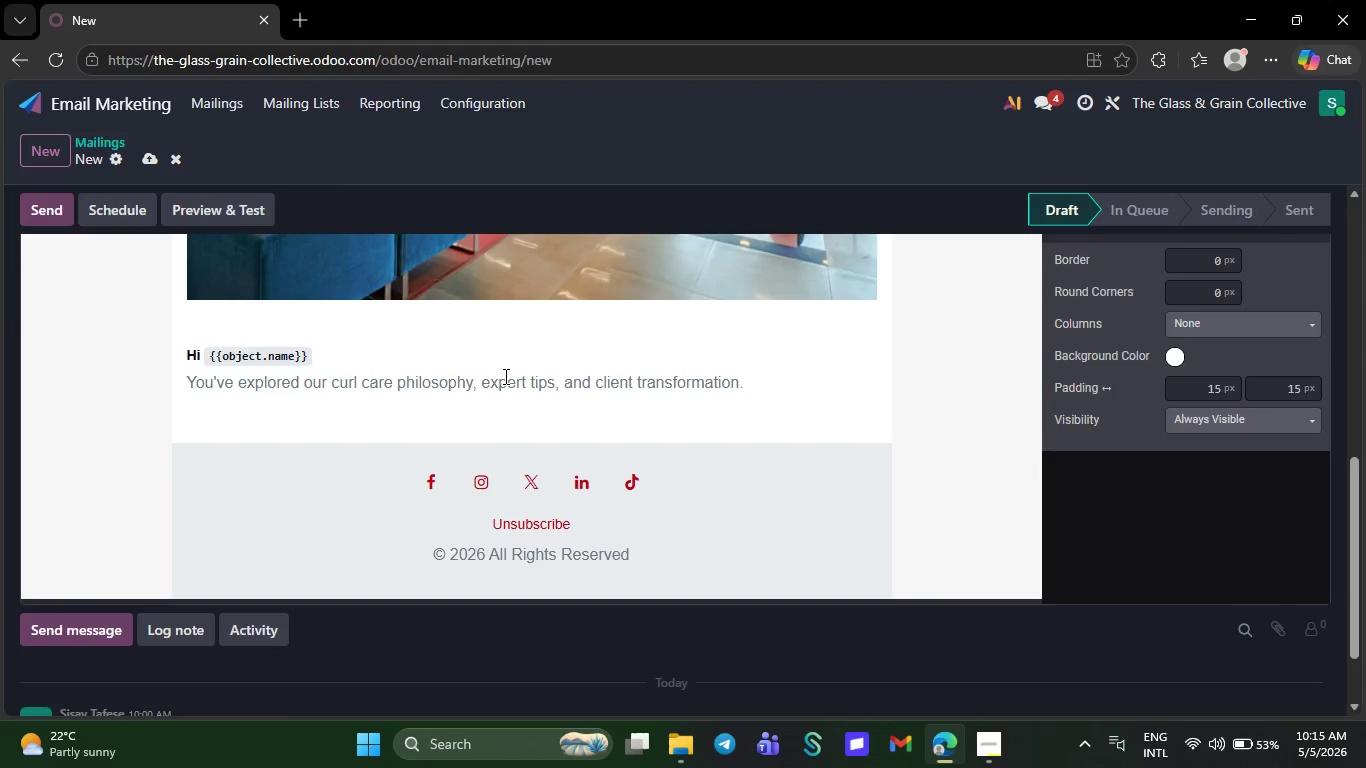 
key(NumpadEnter)
type(Now we'd first )
 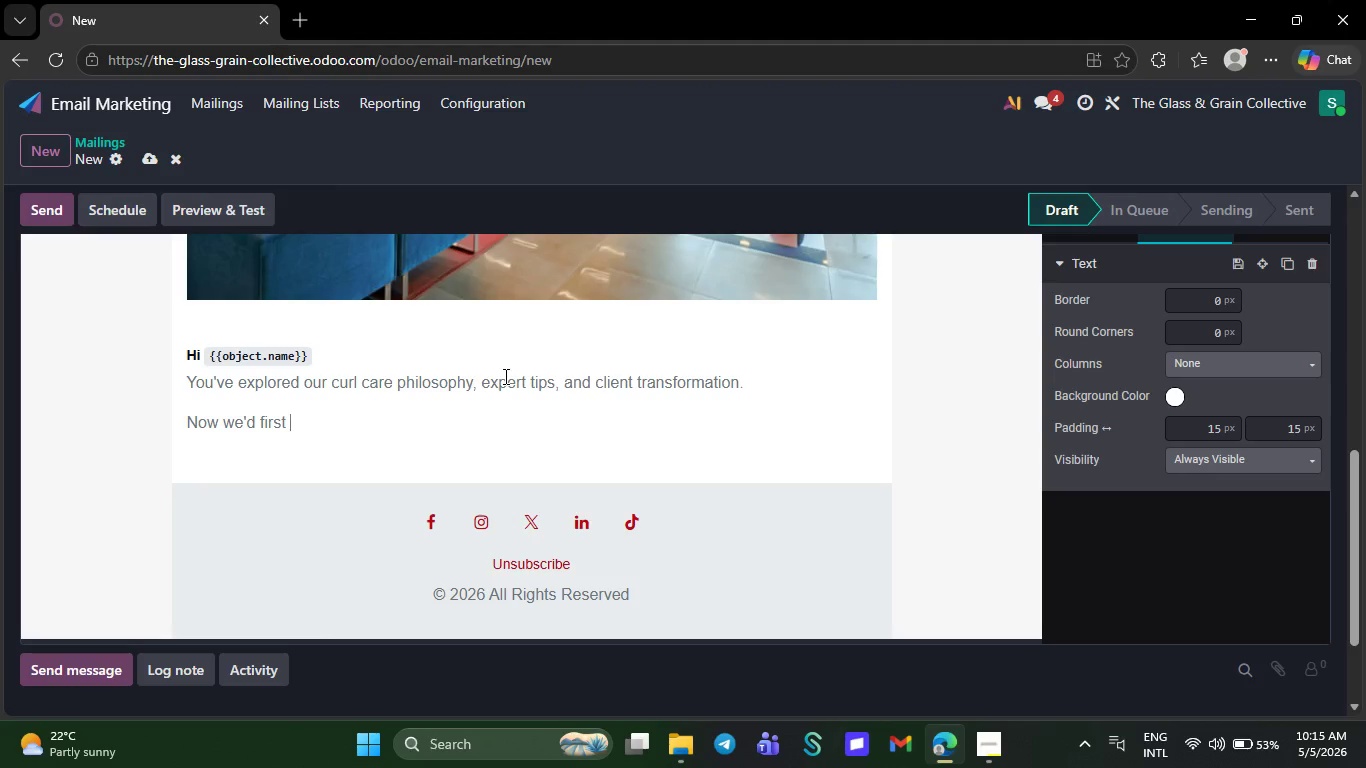 
wait(11.48)
 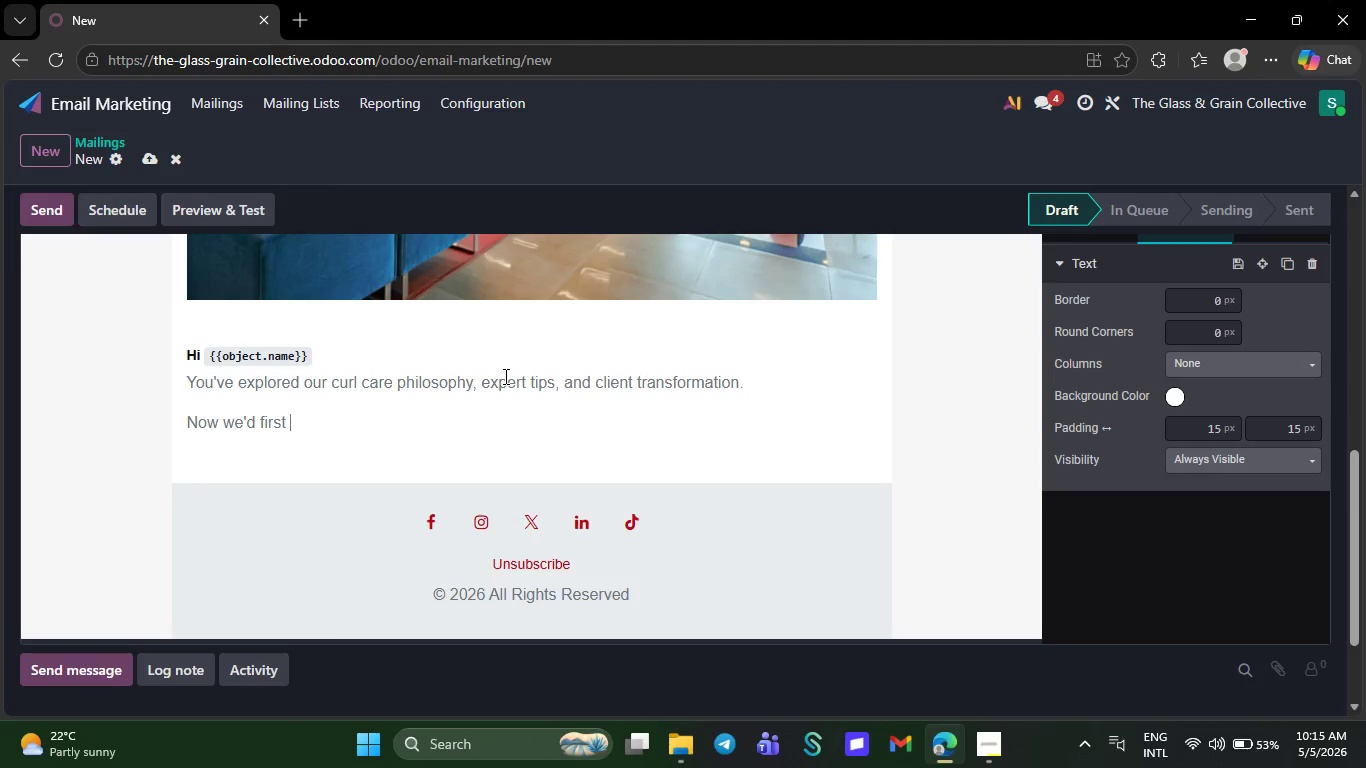 
key(Backspace)
key(Backspace)
key(Backspace)
key(Backspace)
key(Backspace)
key(Backspace)
type(love)
 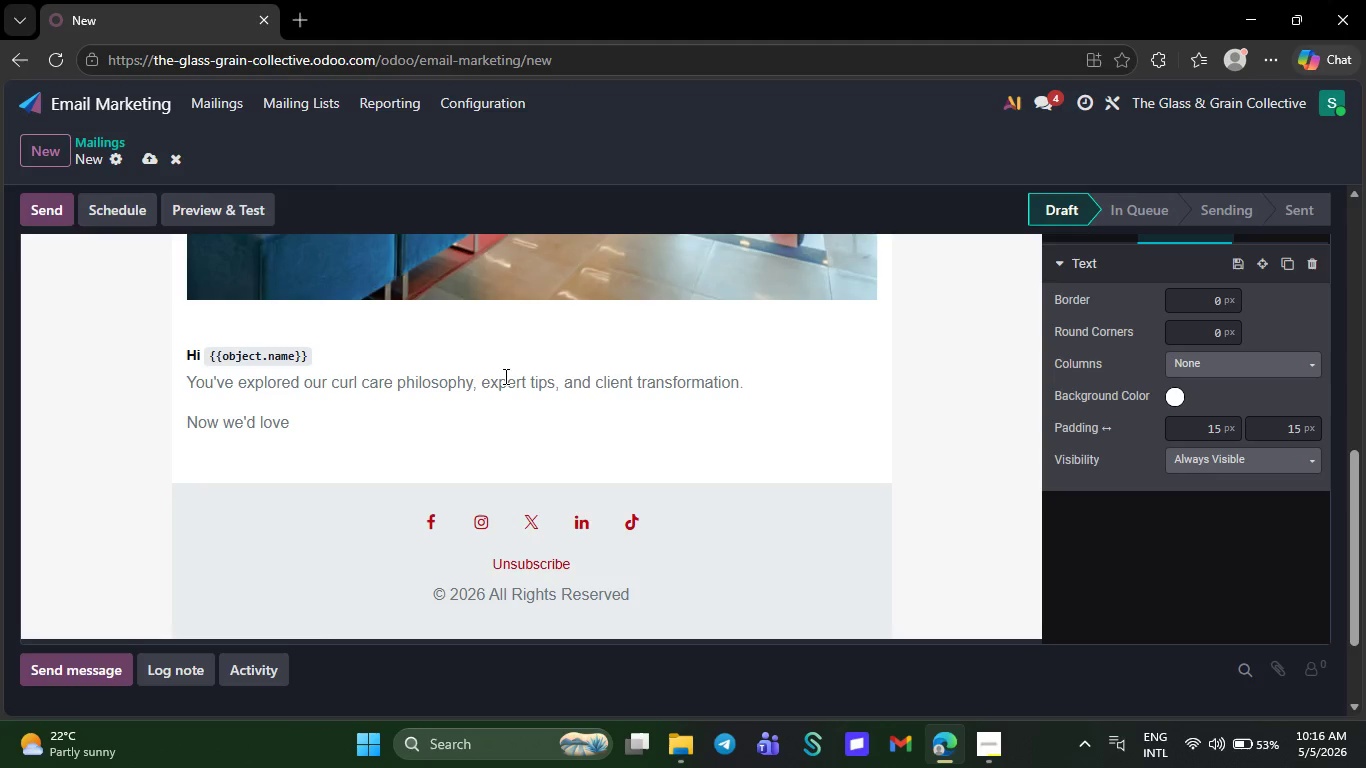 
wait(11.66)
 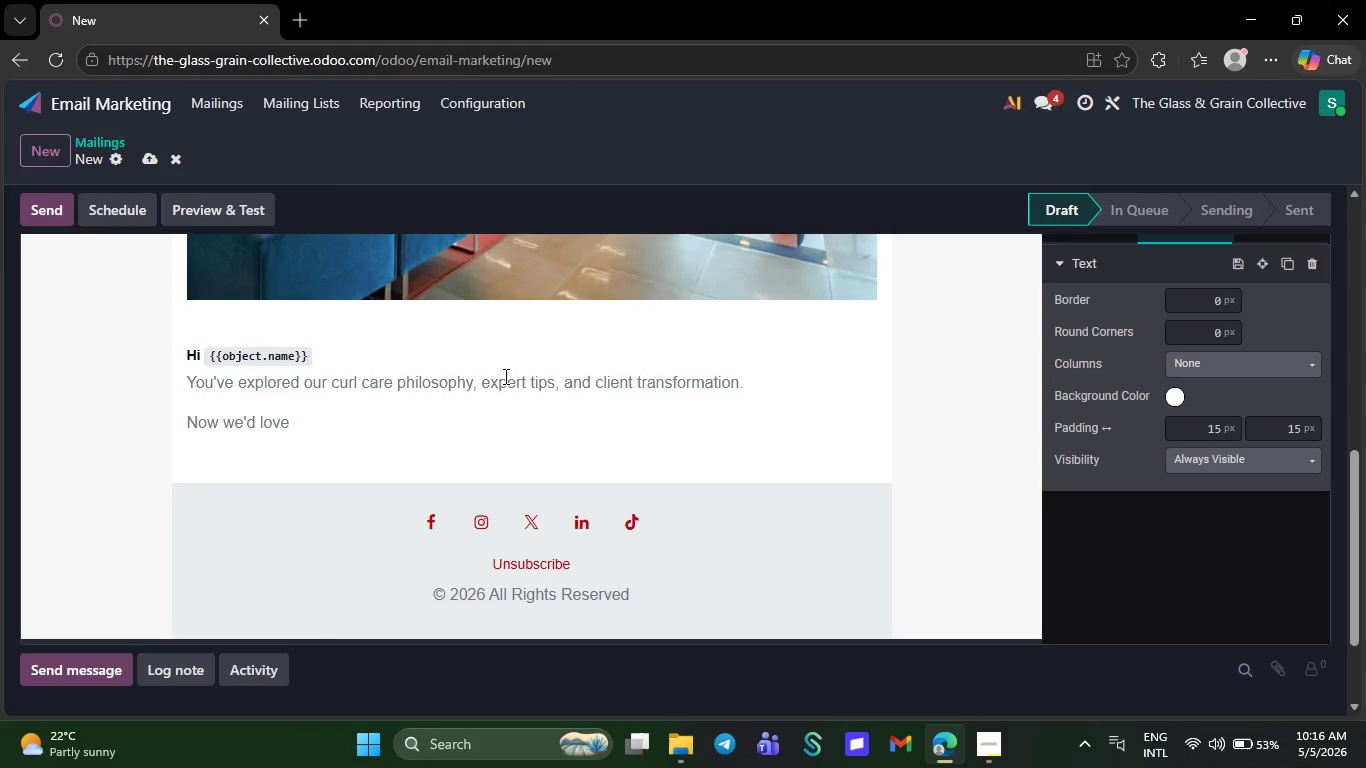 
type( to meet )
 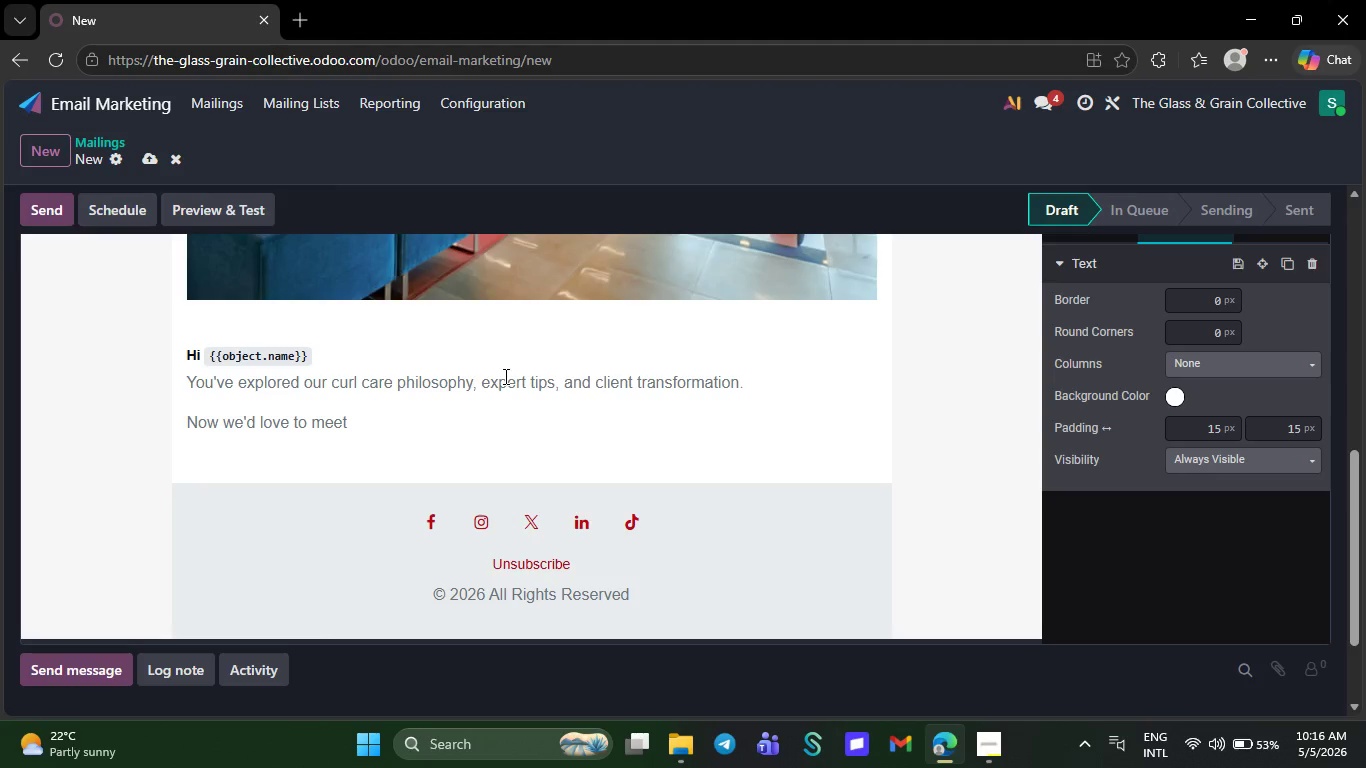 
type(b)
key(Backspace)
type(you per)
 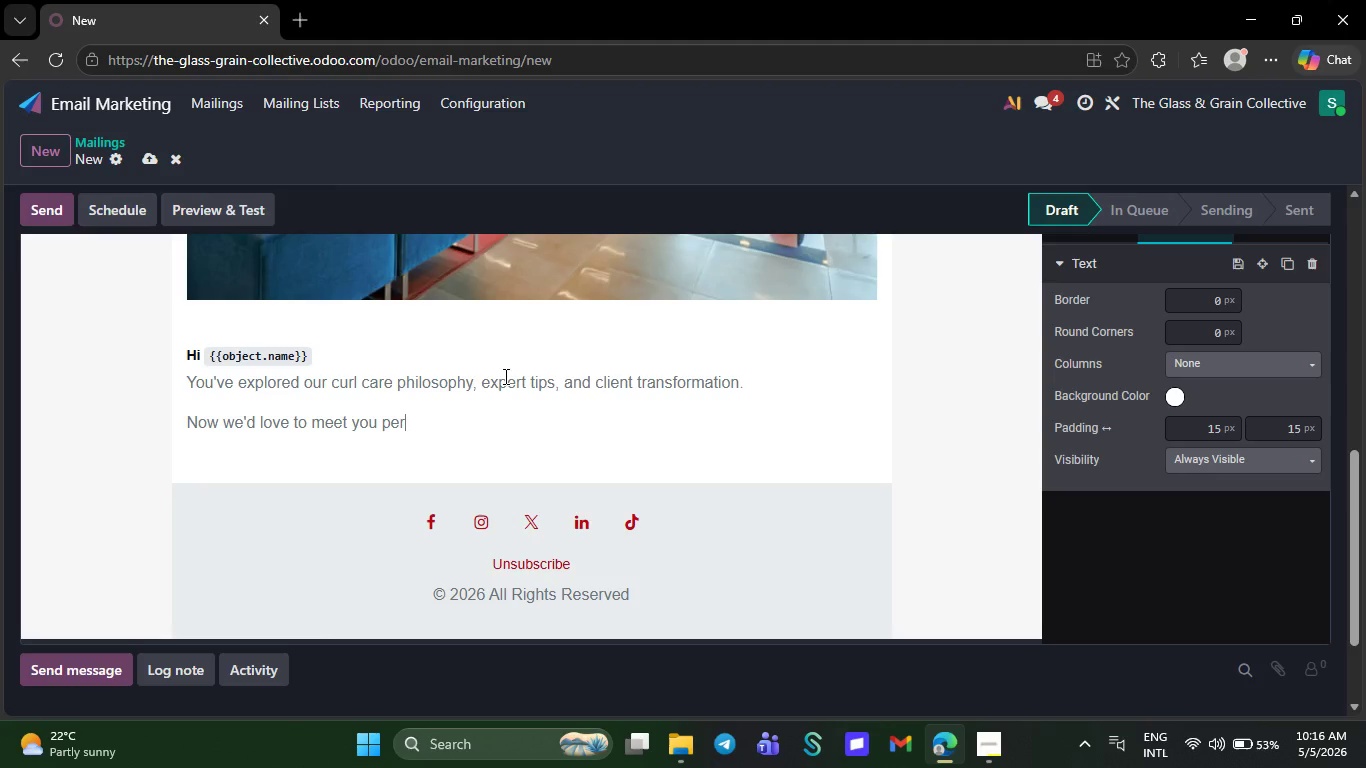 
wait(5.55)
 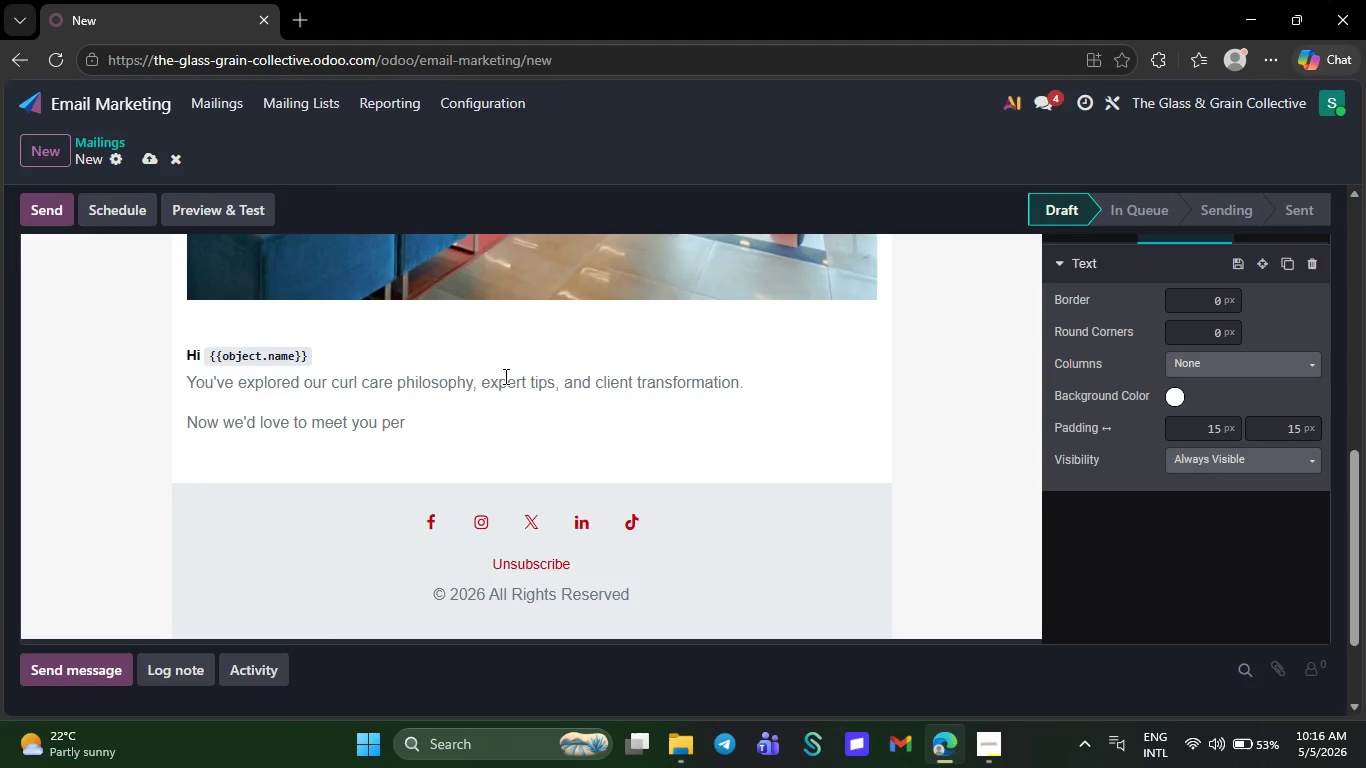 
type(sonally)
 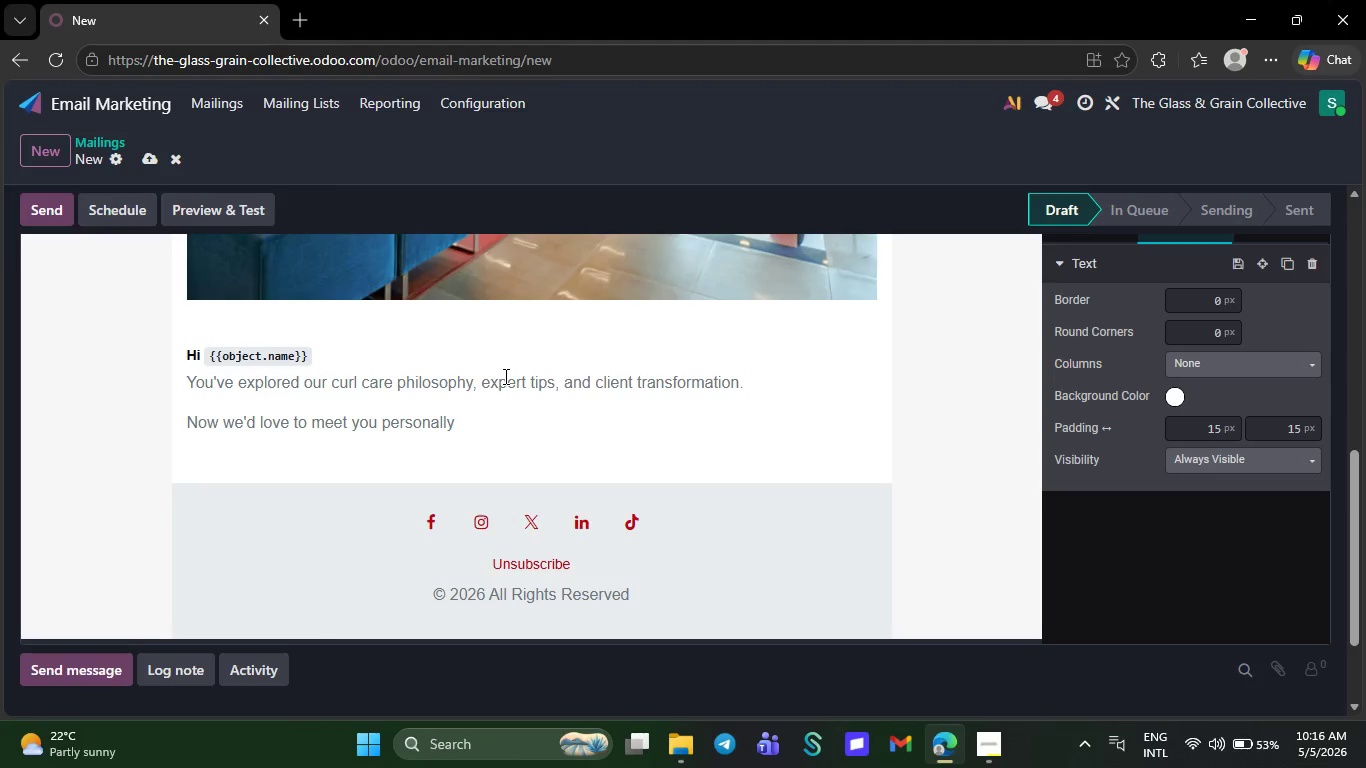 
key(Period)
 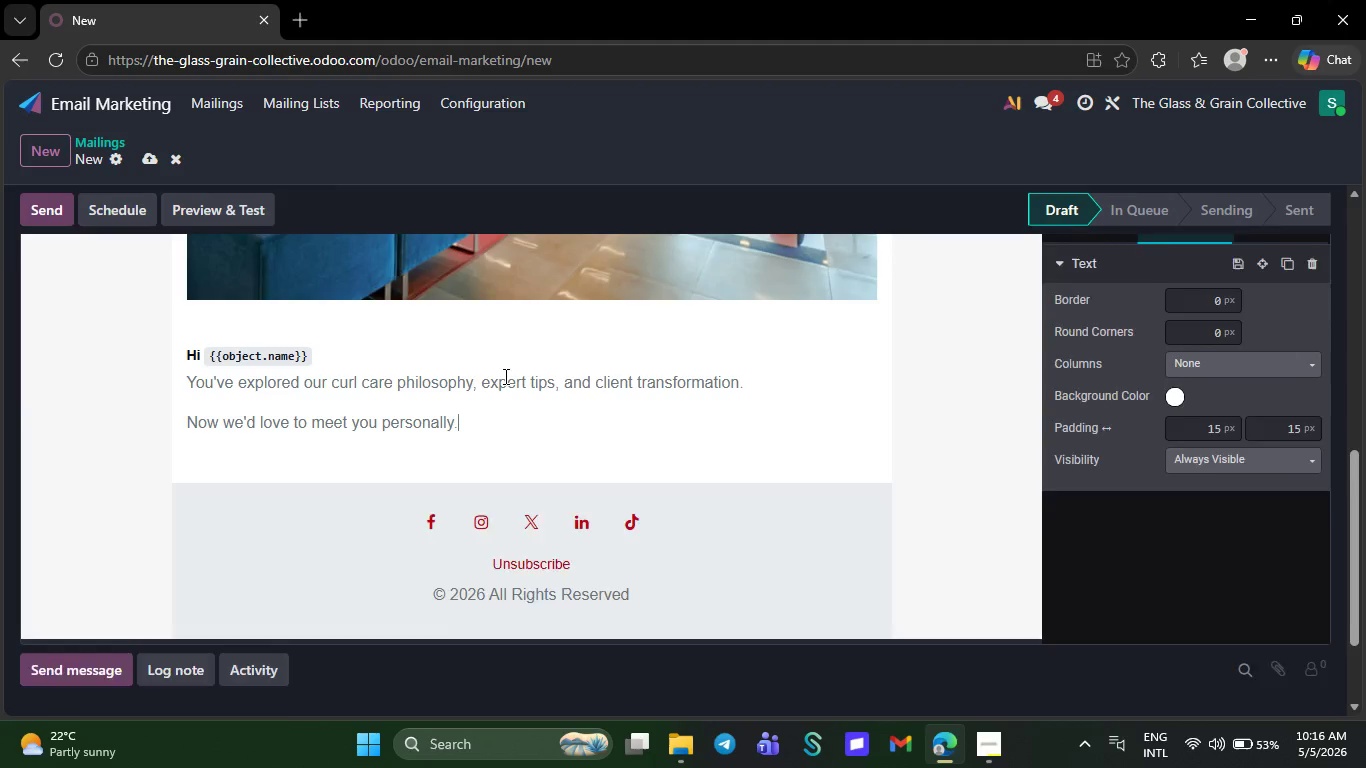 
key(Enter)
 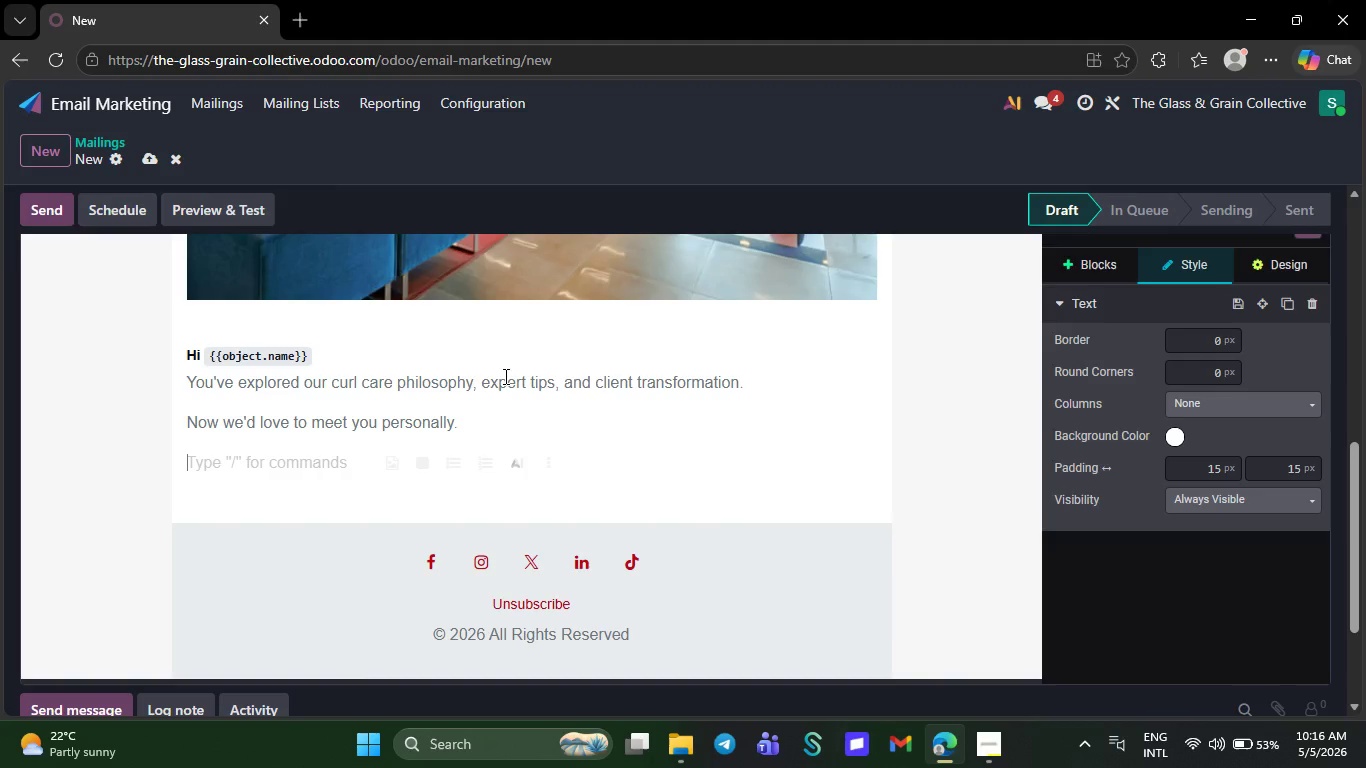 
type(Your first consultation at Loom &)
 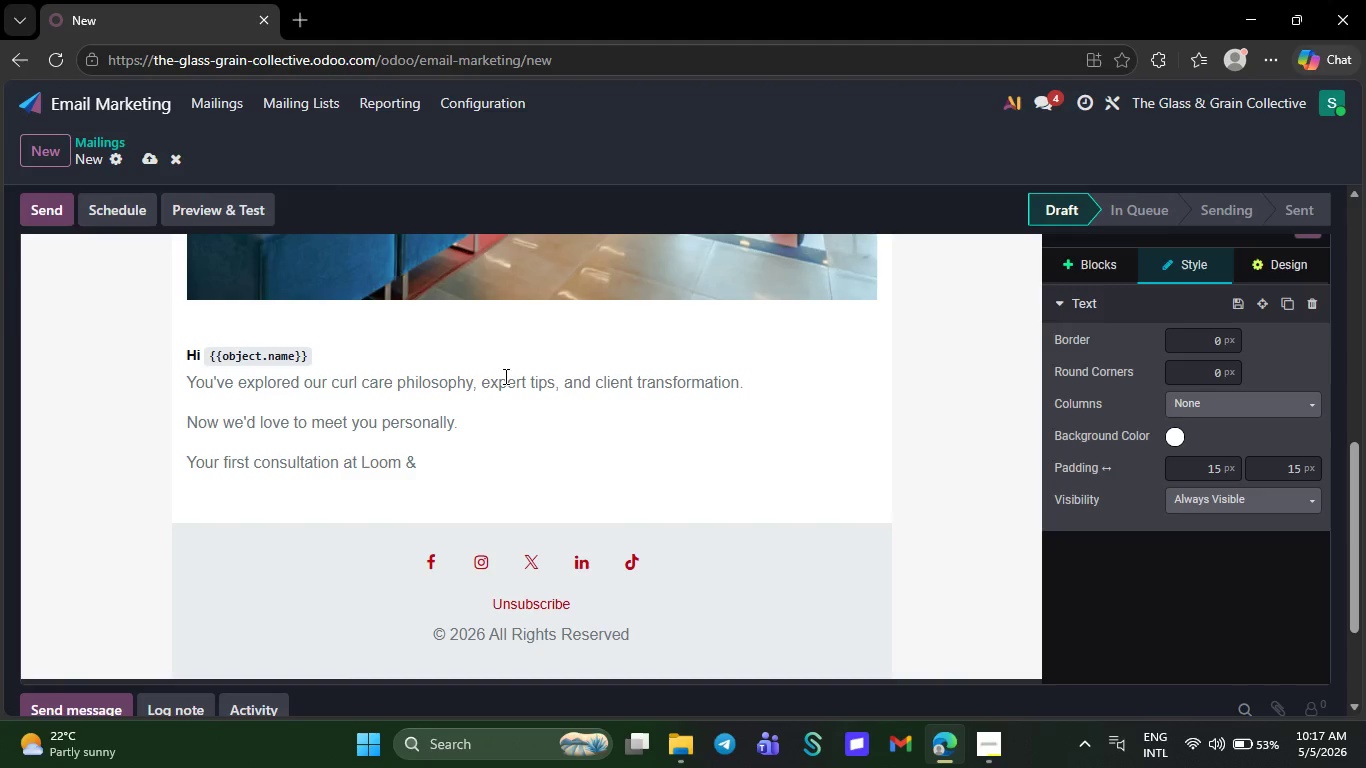 
wait(5.94)
 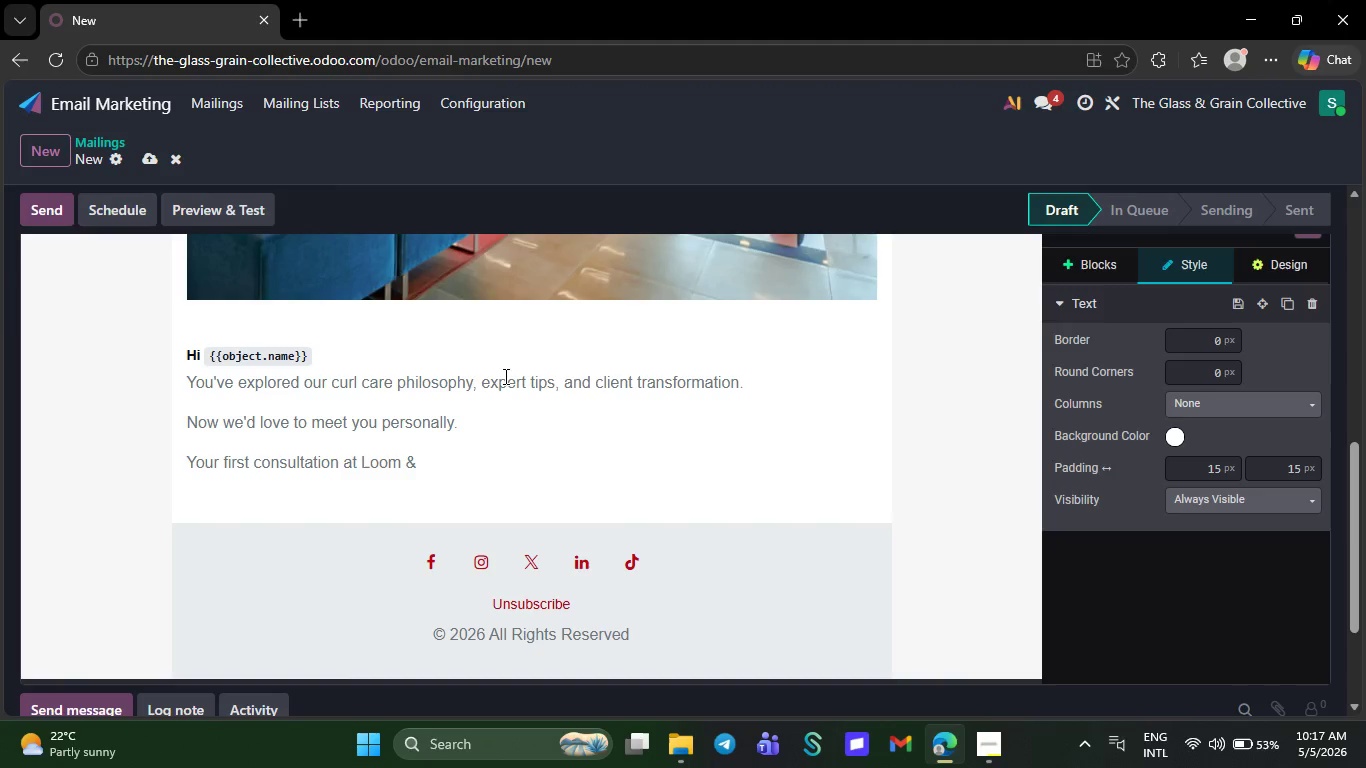 
type( Lather includes:)
key(NumpadEnter)
type(/)
 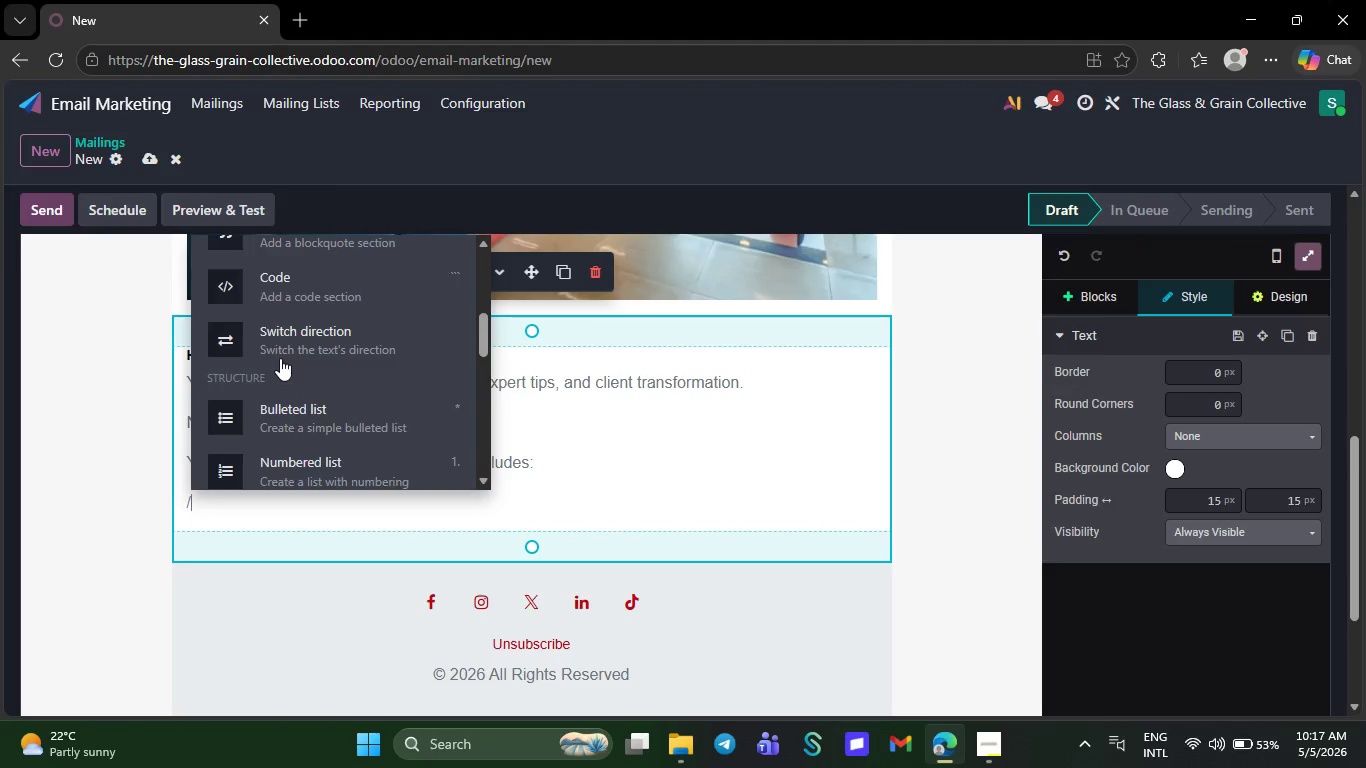 
wait(5.31)
 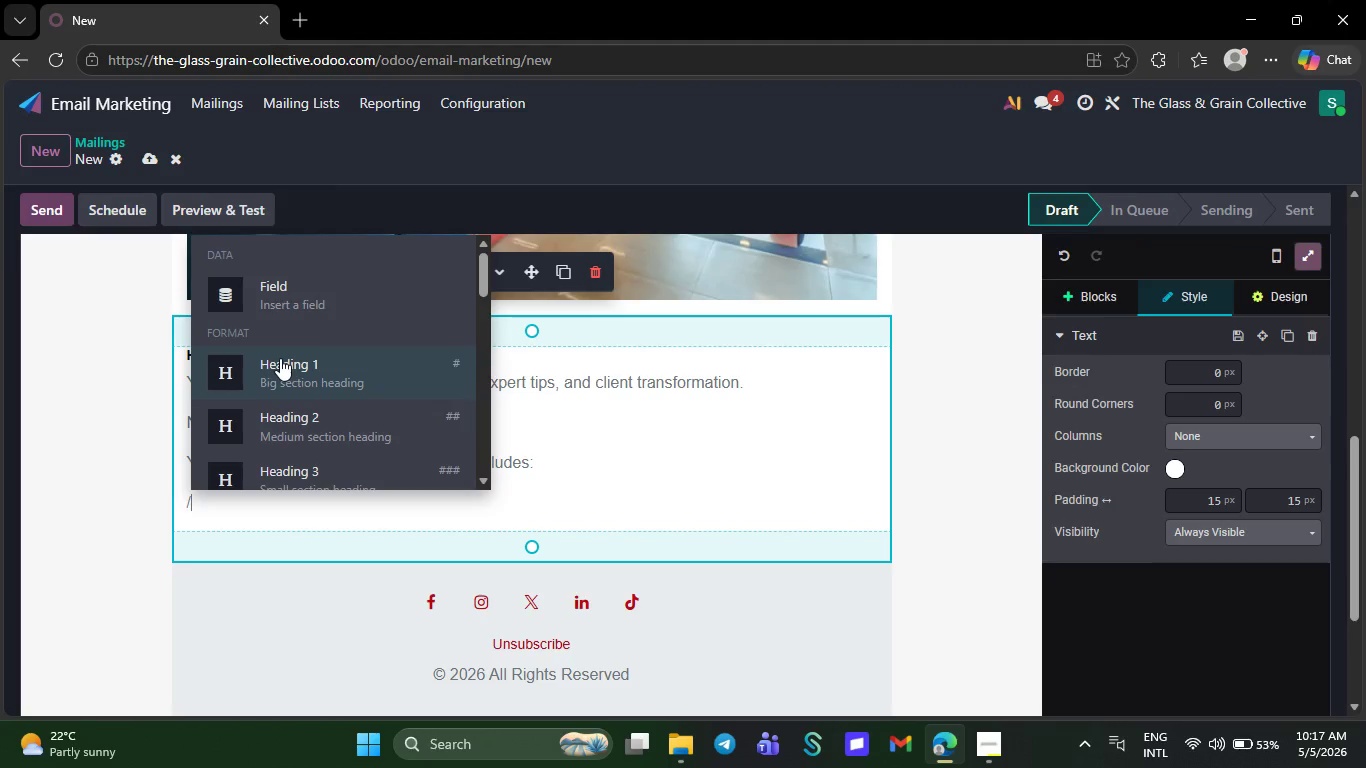 
left_click([269, 406])
 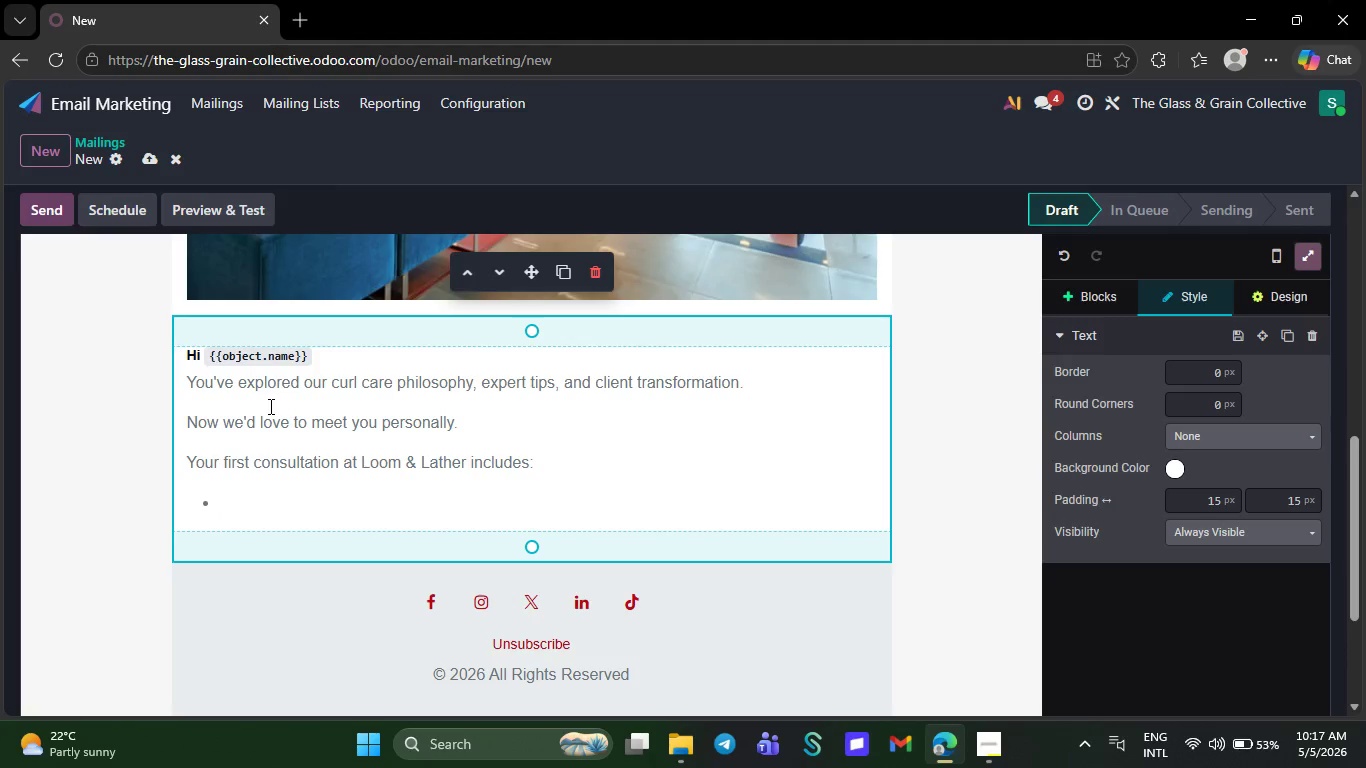 
type(Texture anal)
 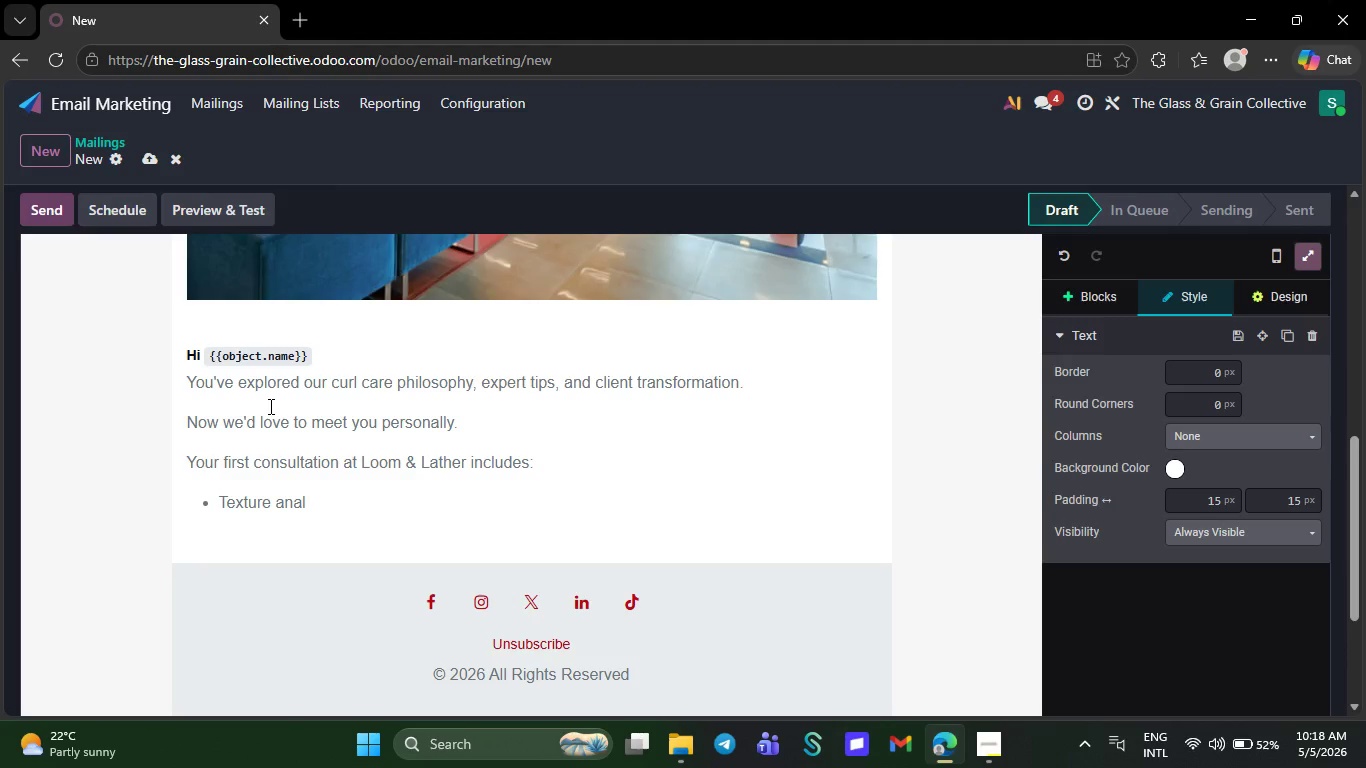 
type(ysis)
 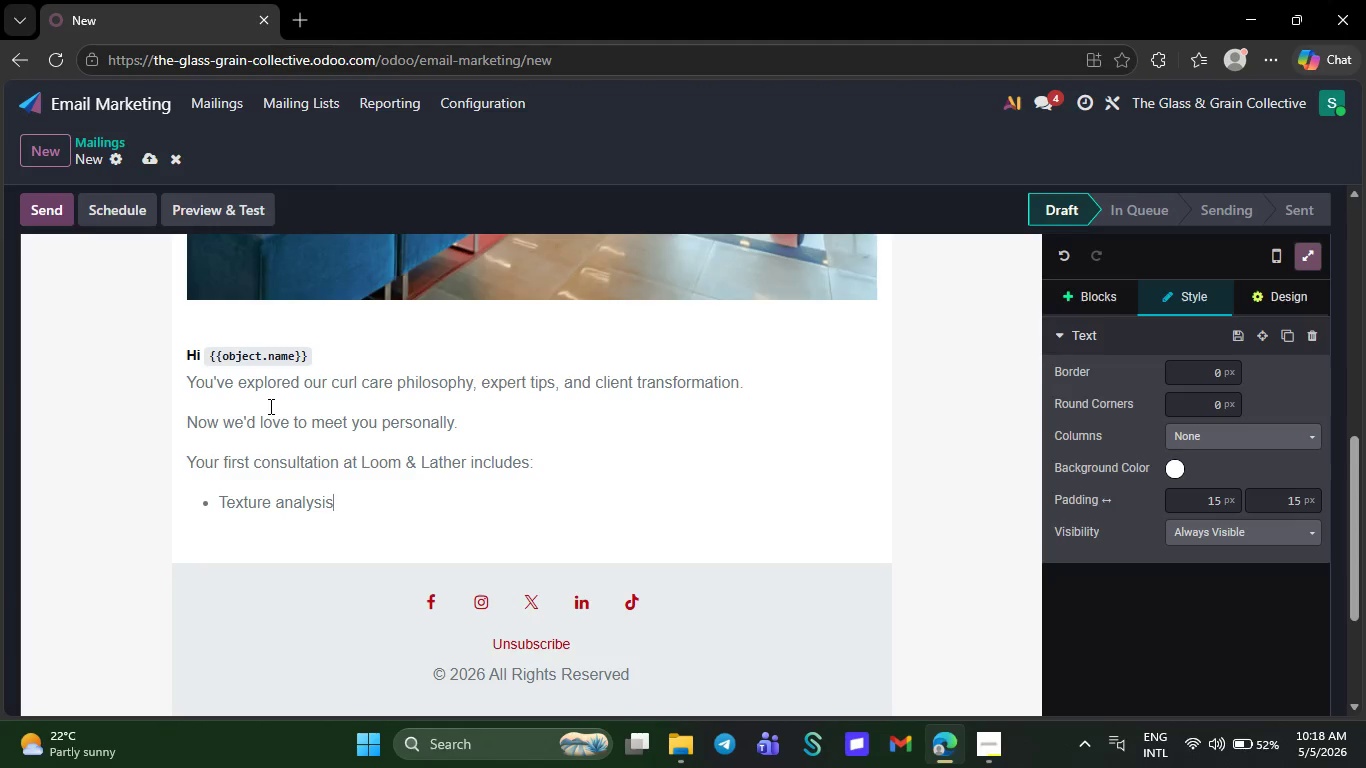 
key(Enter)
 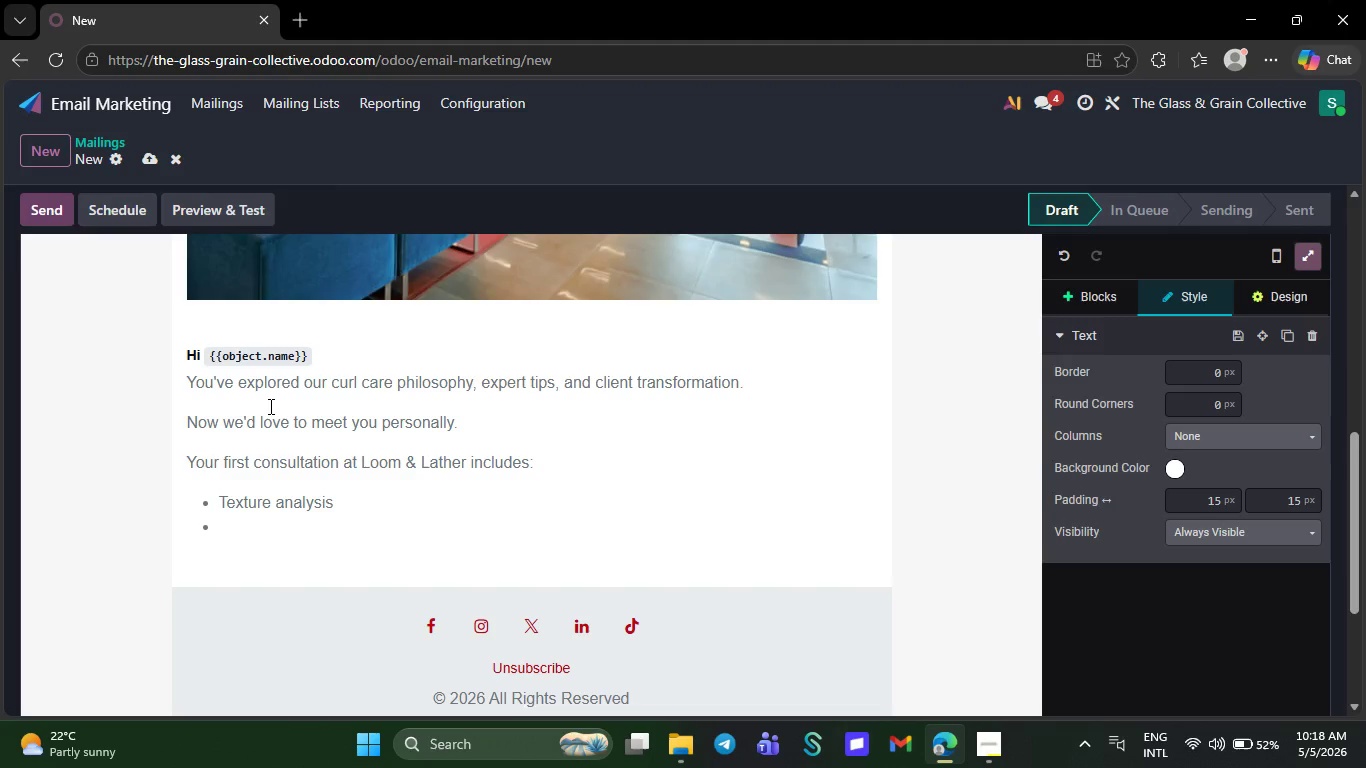 
wait(7.38)
 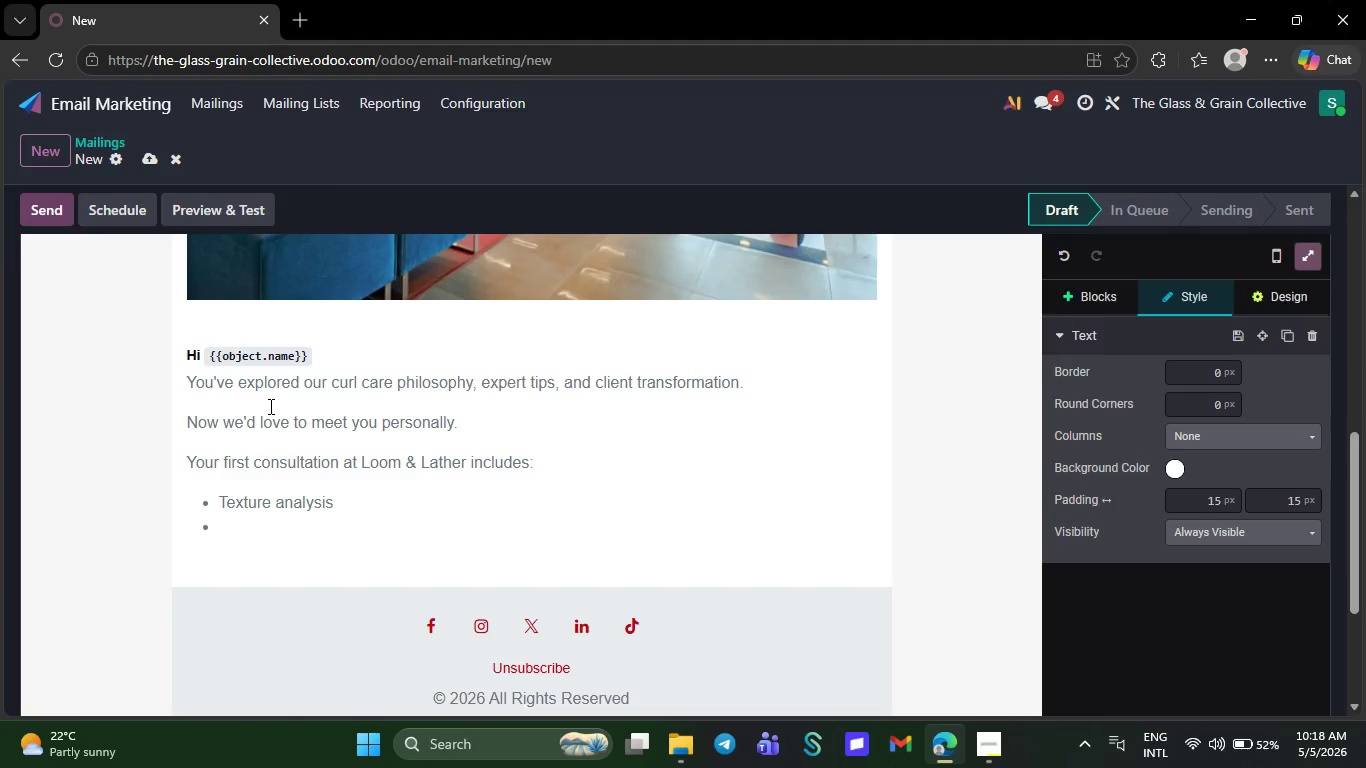 
type(s)
key(Backspace)
type(Scal )
key(Backspace)
type(p and moisture as)
 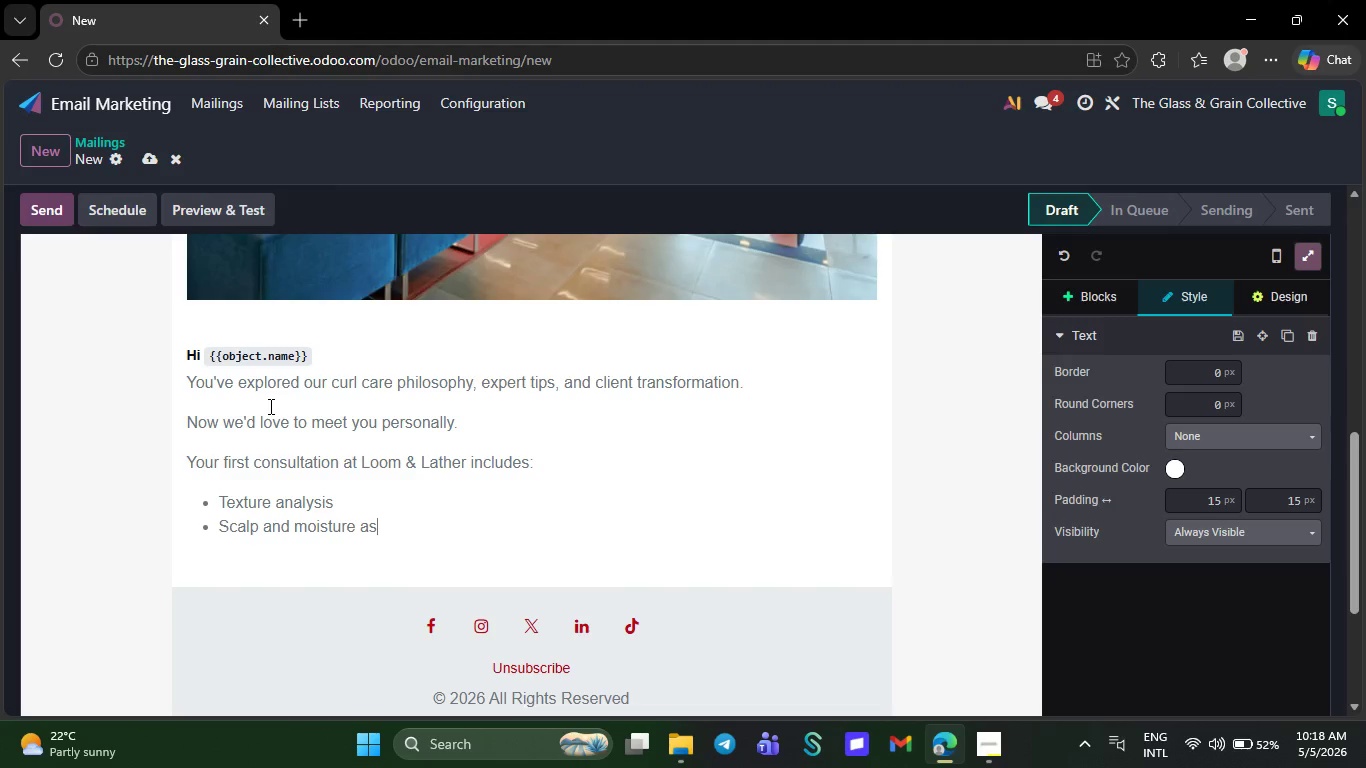 
type(see)
 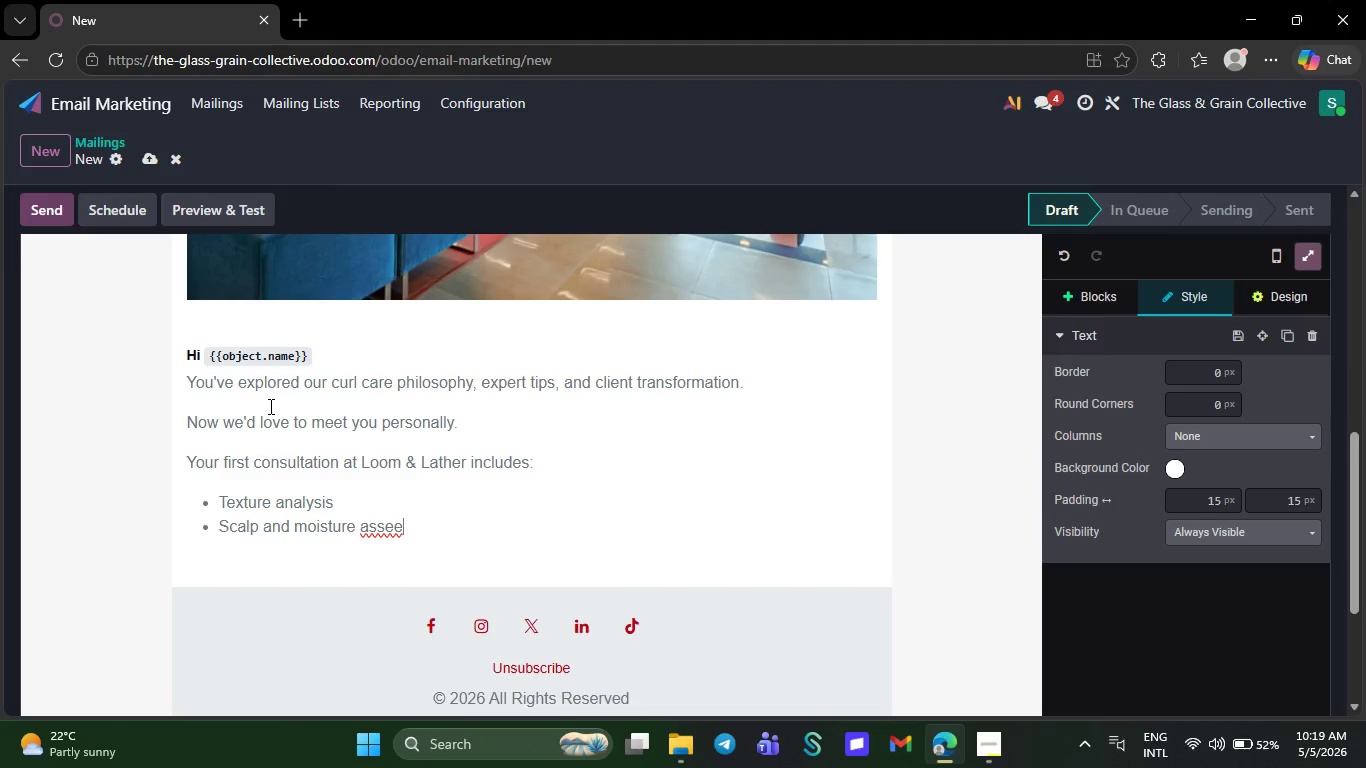 
type(sment)
 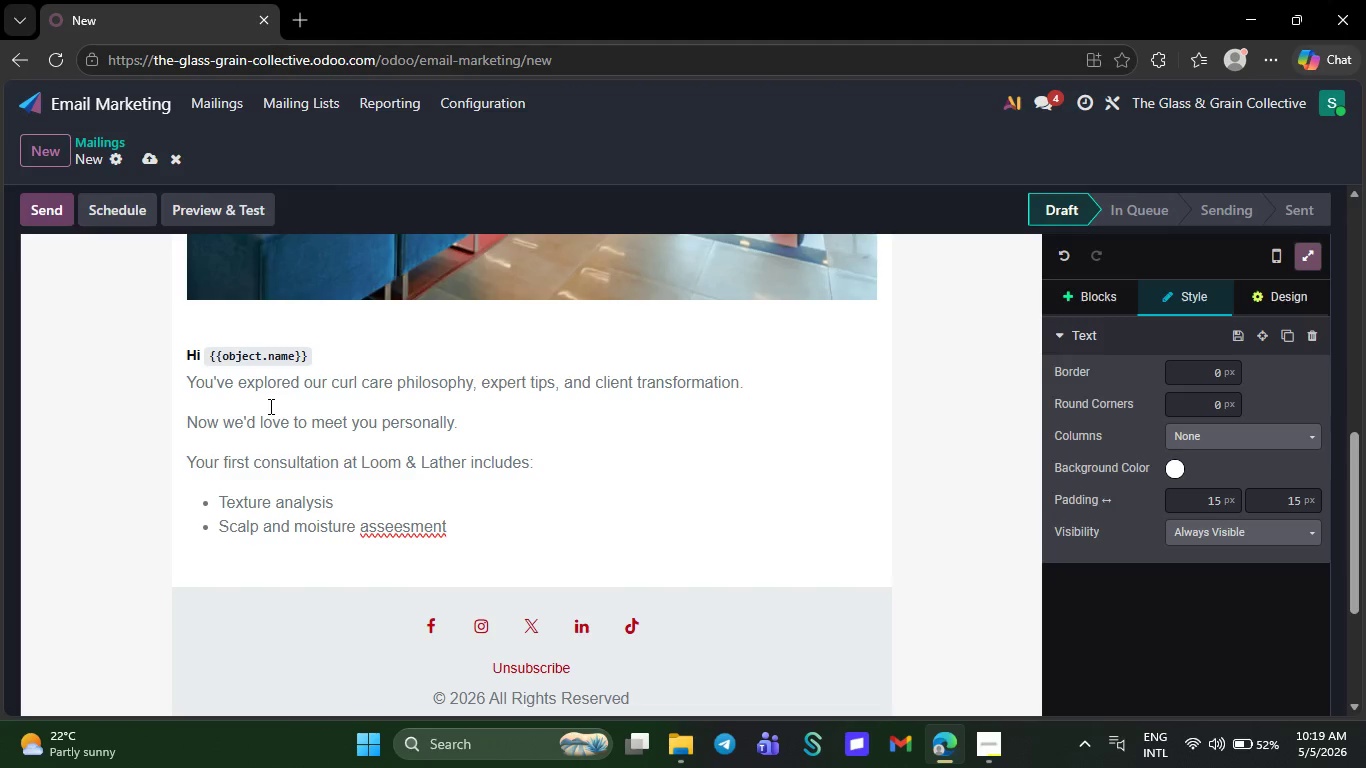 
key(Shift+ShiftRight)
 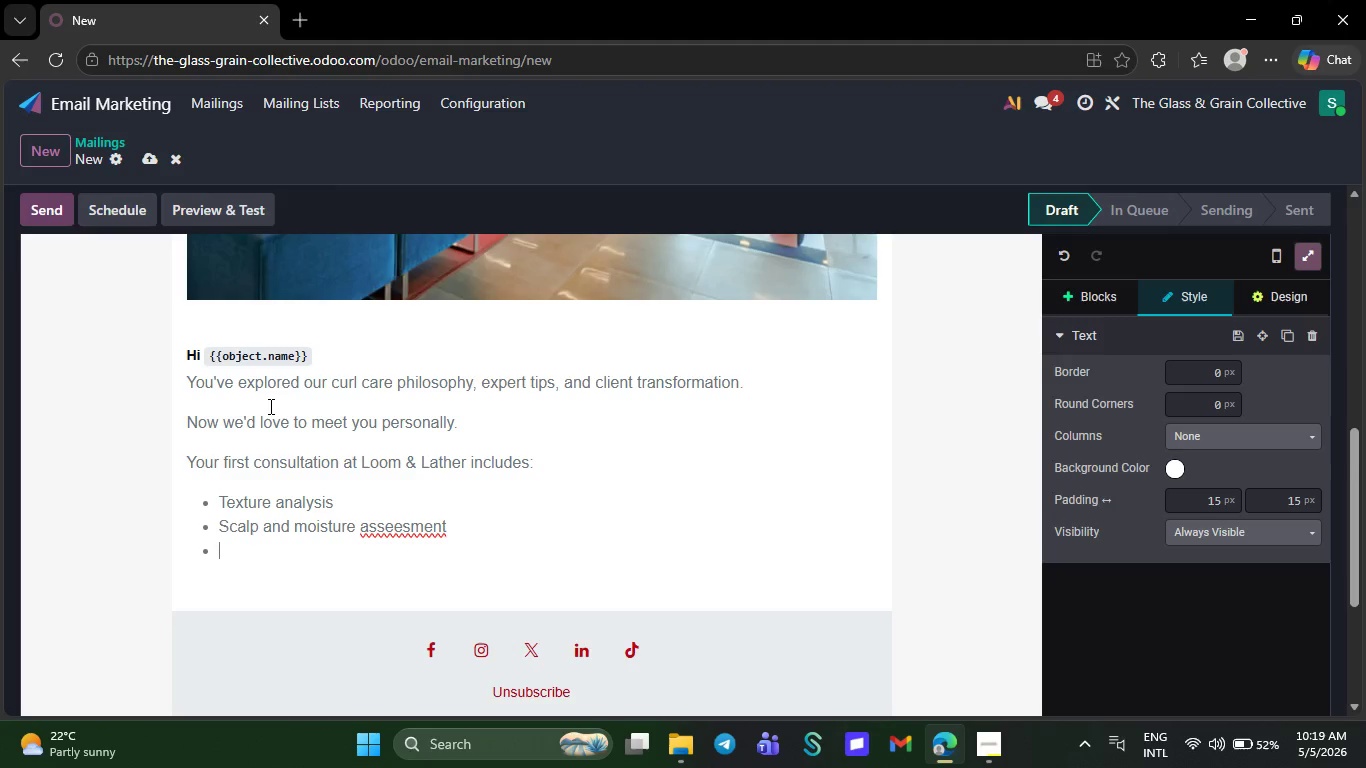 
key(Enter)
 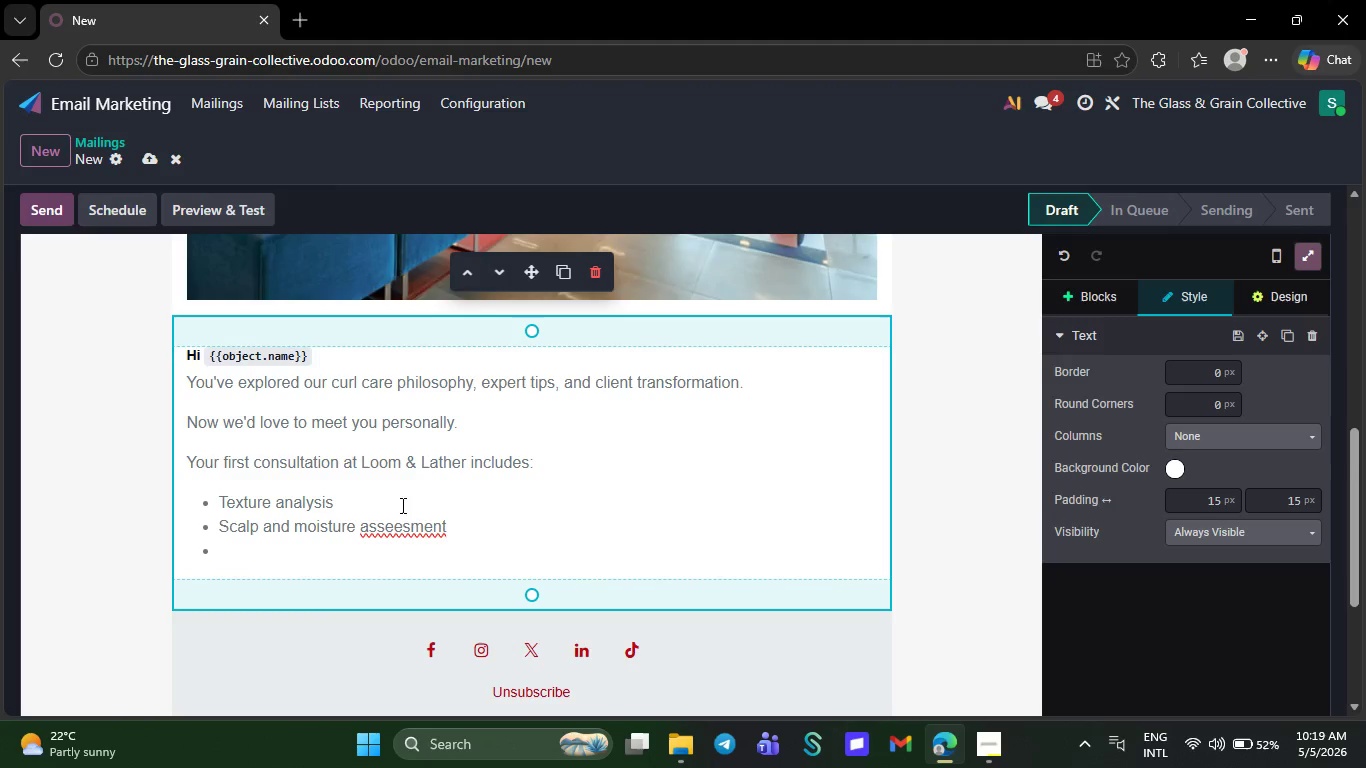 
left_click([397, 528])
 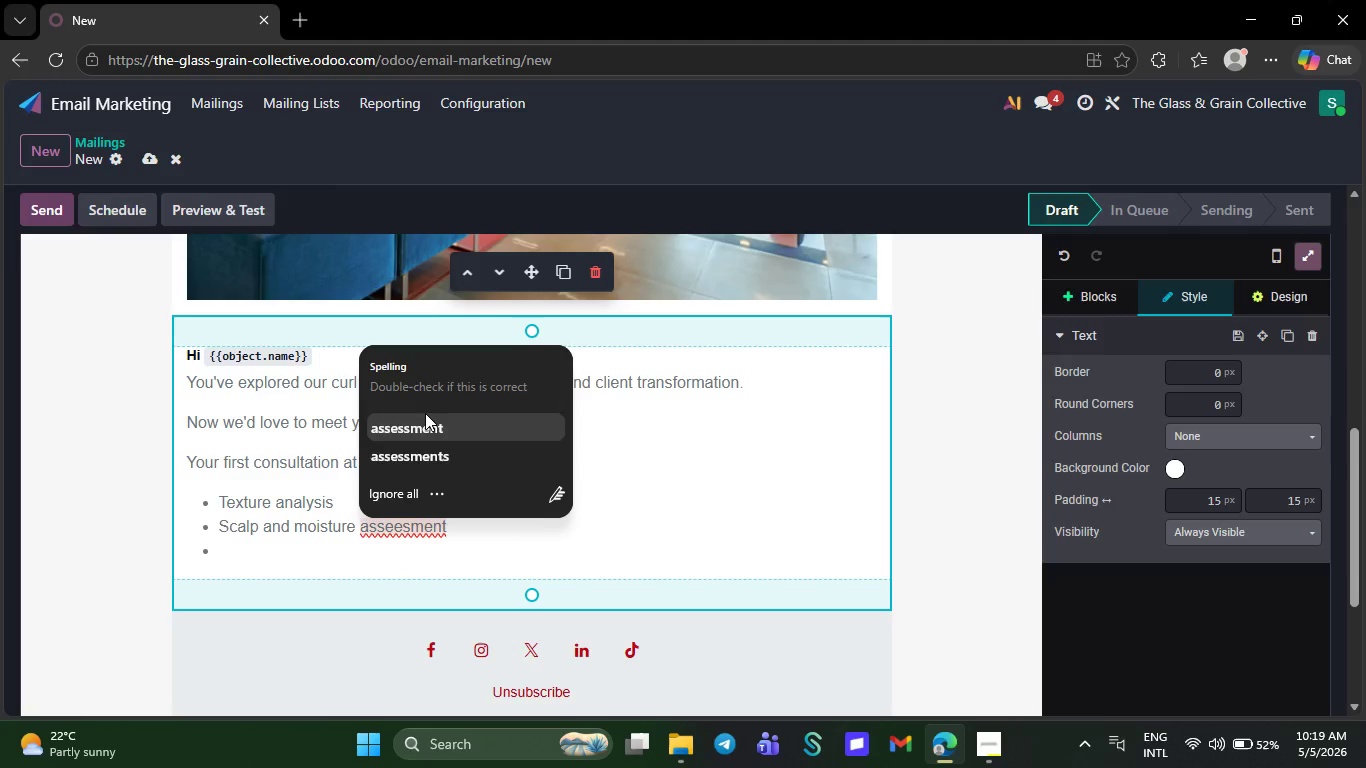 
left_click([425, 413])
 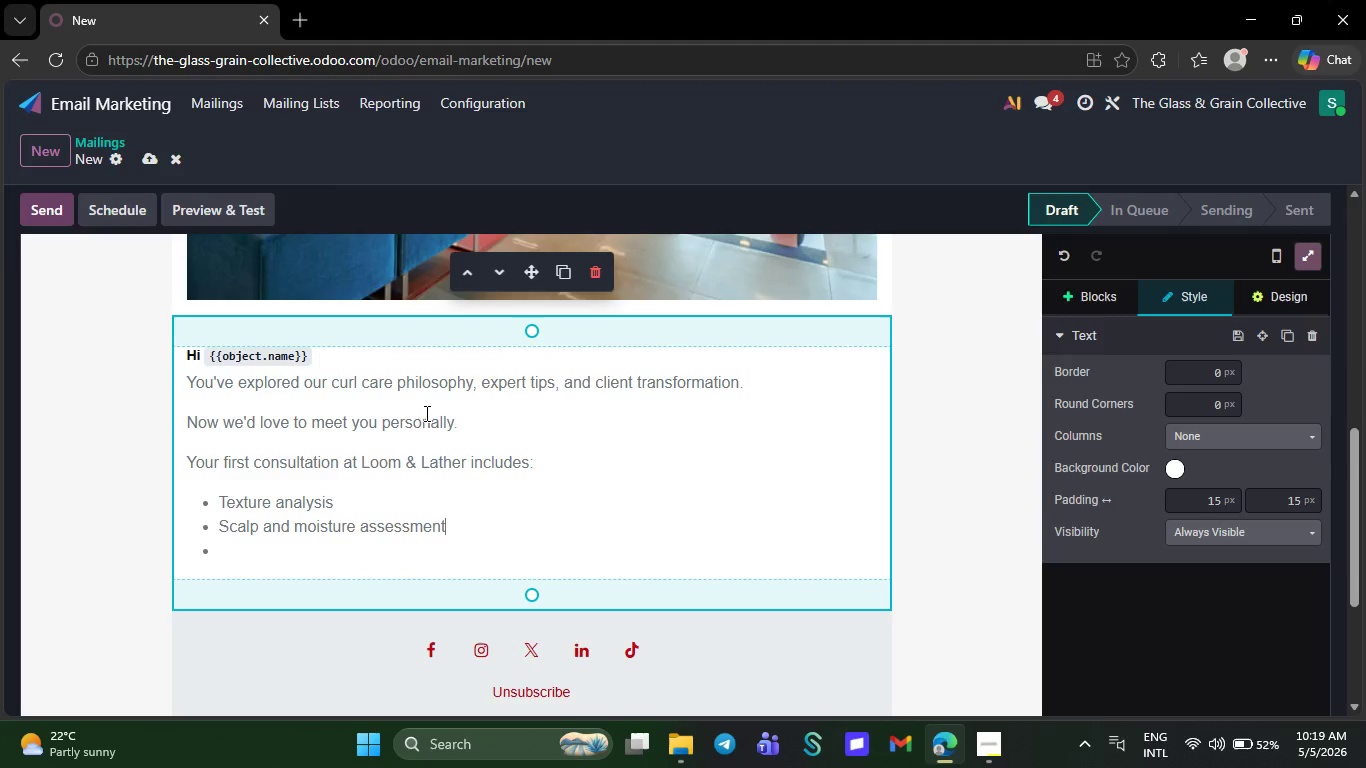 
wait(10.58)
 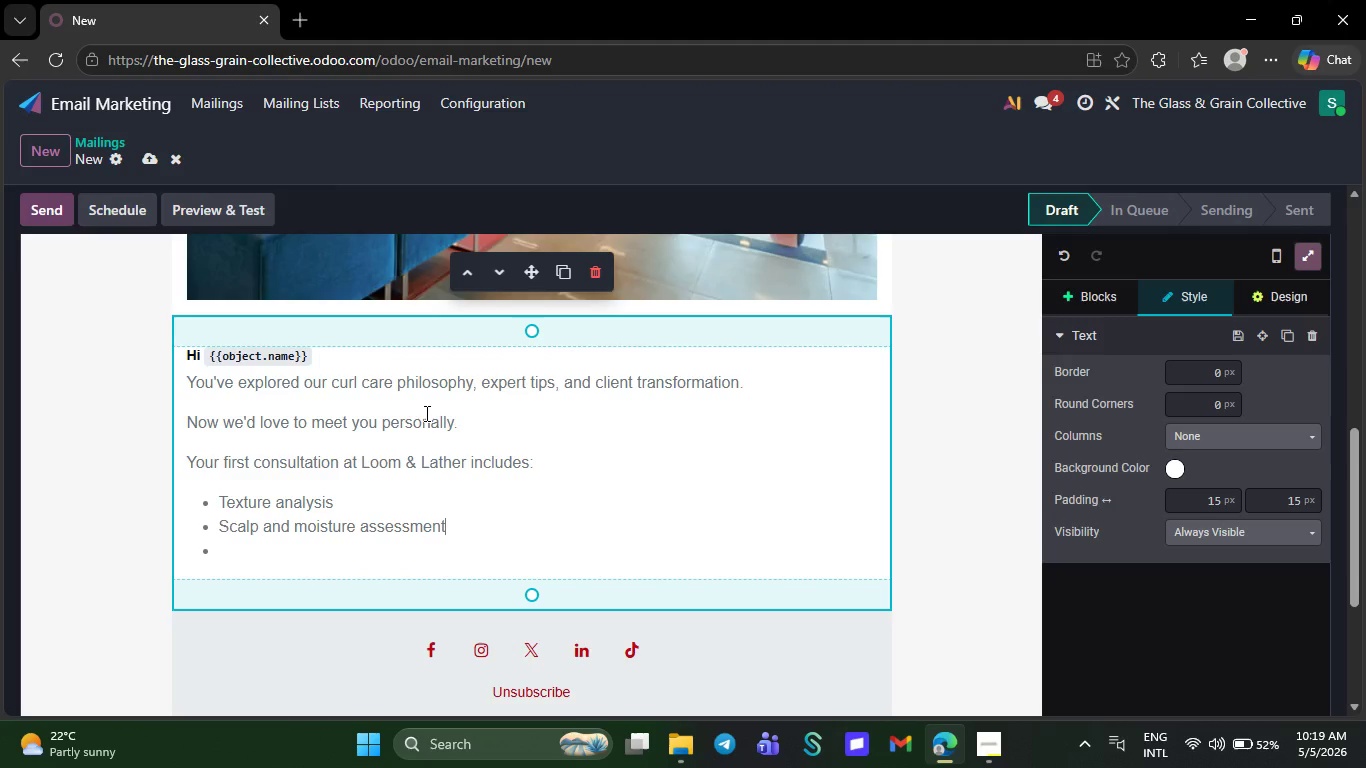 
left_click([218, 555])
 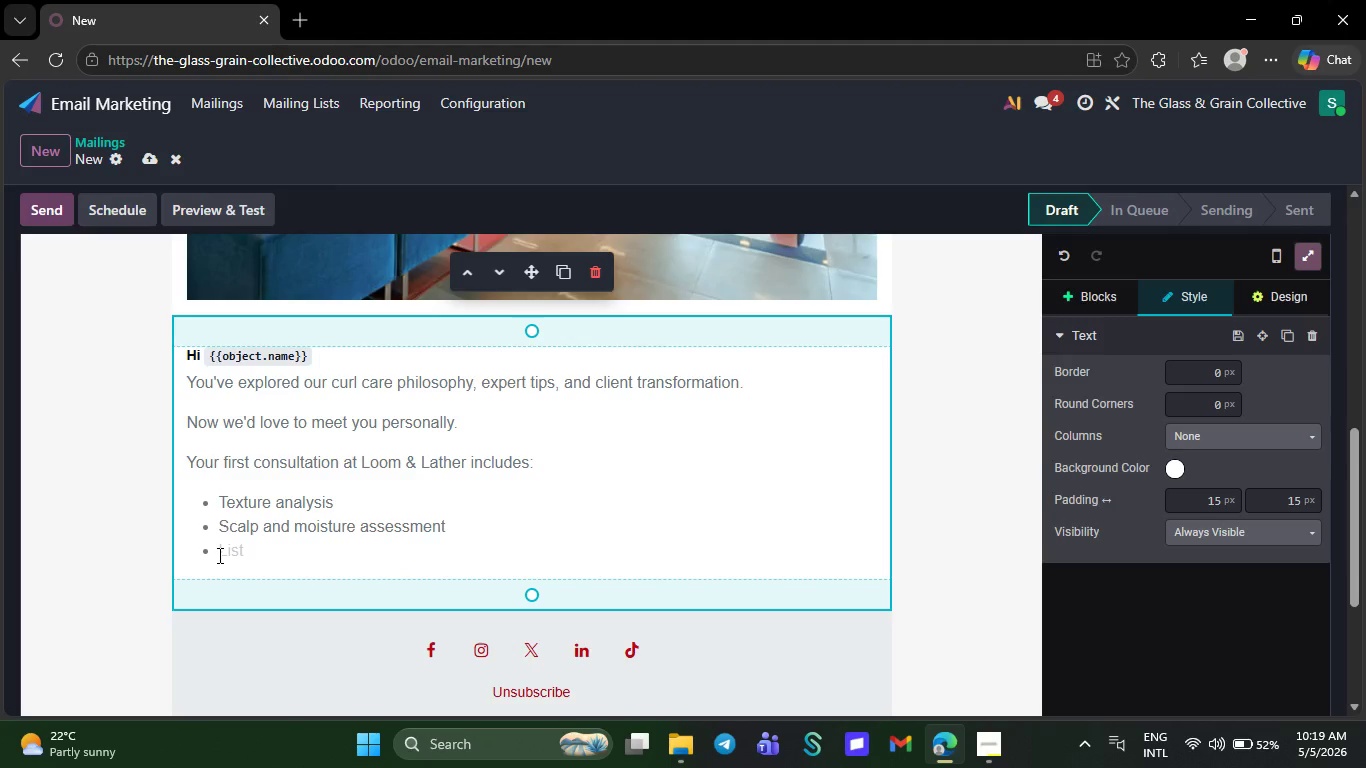 
wait(7.92)
 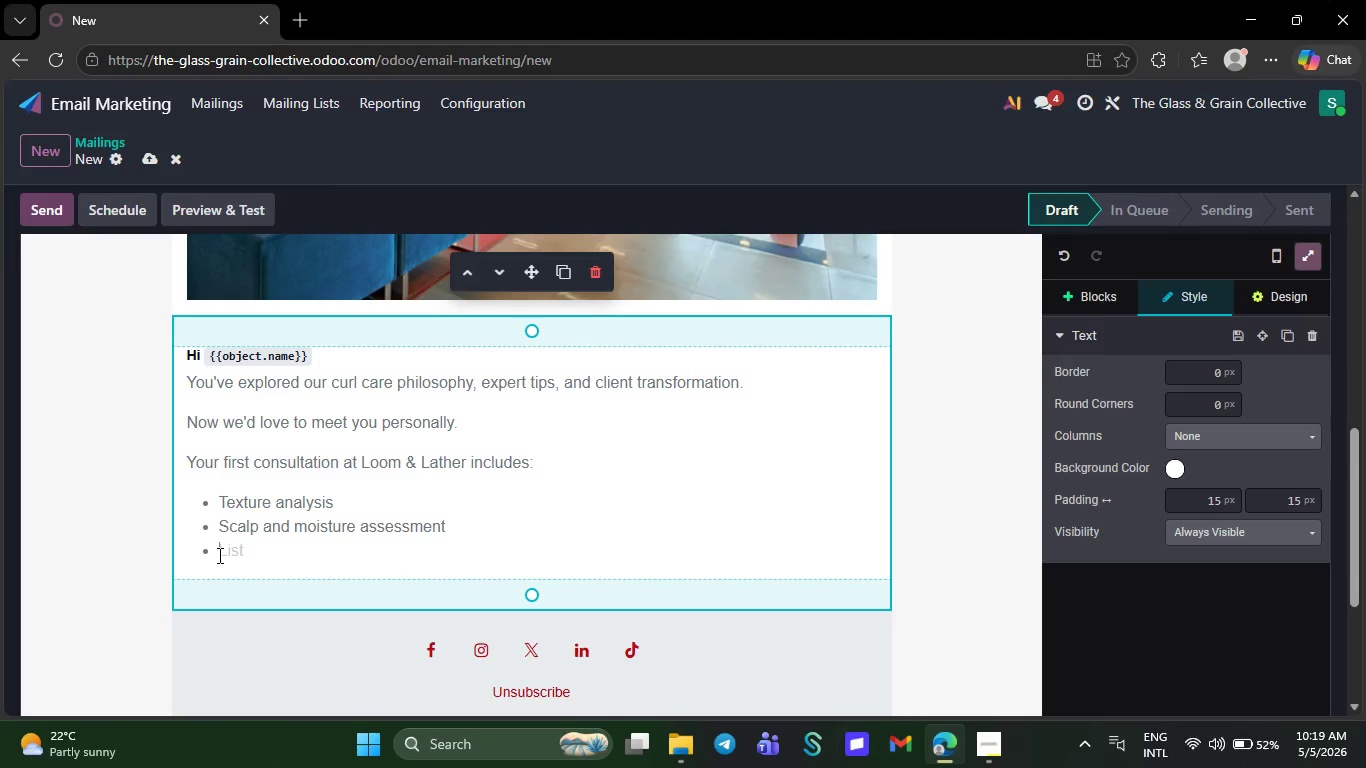 
type(Personalized  routine recommen)
 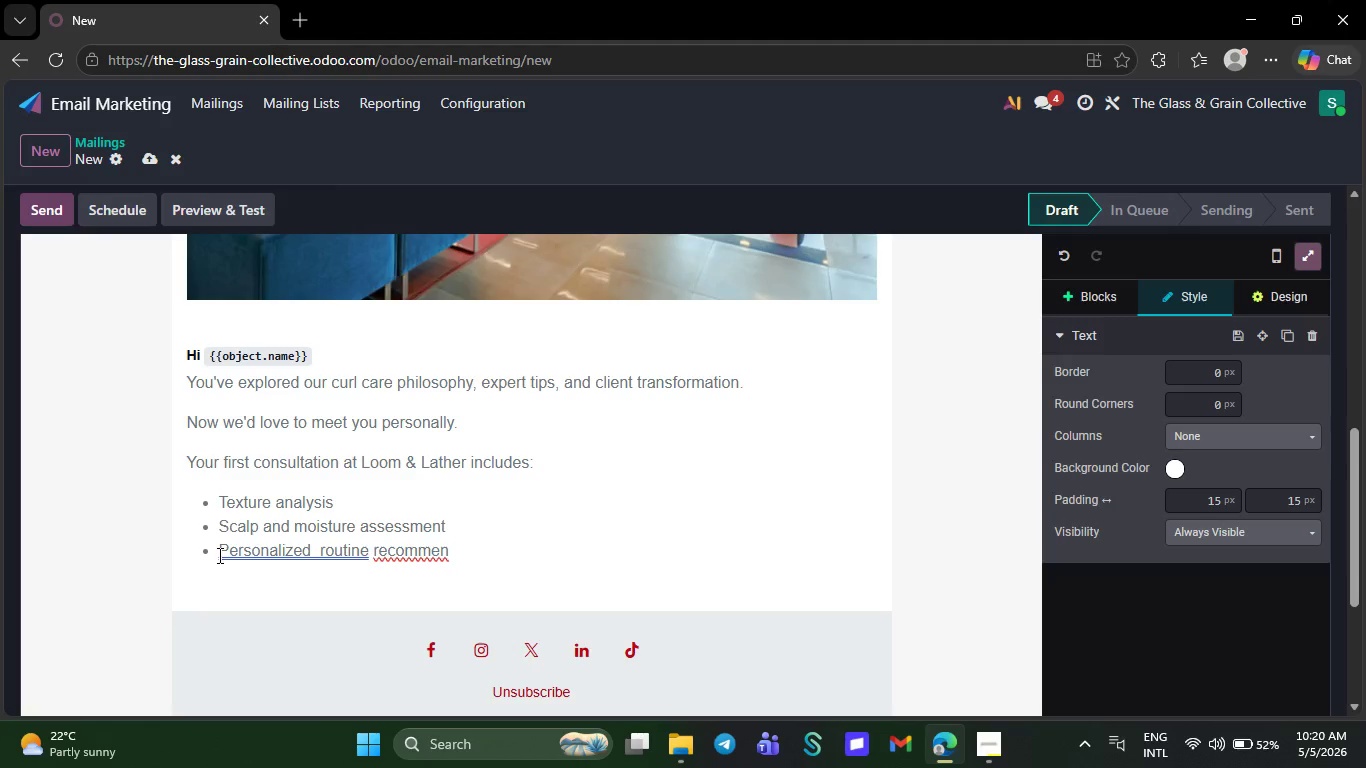 
type(dations)
 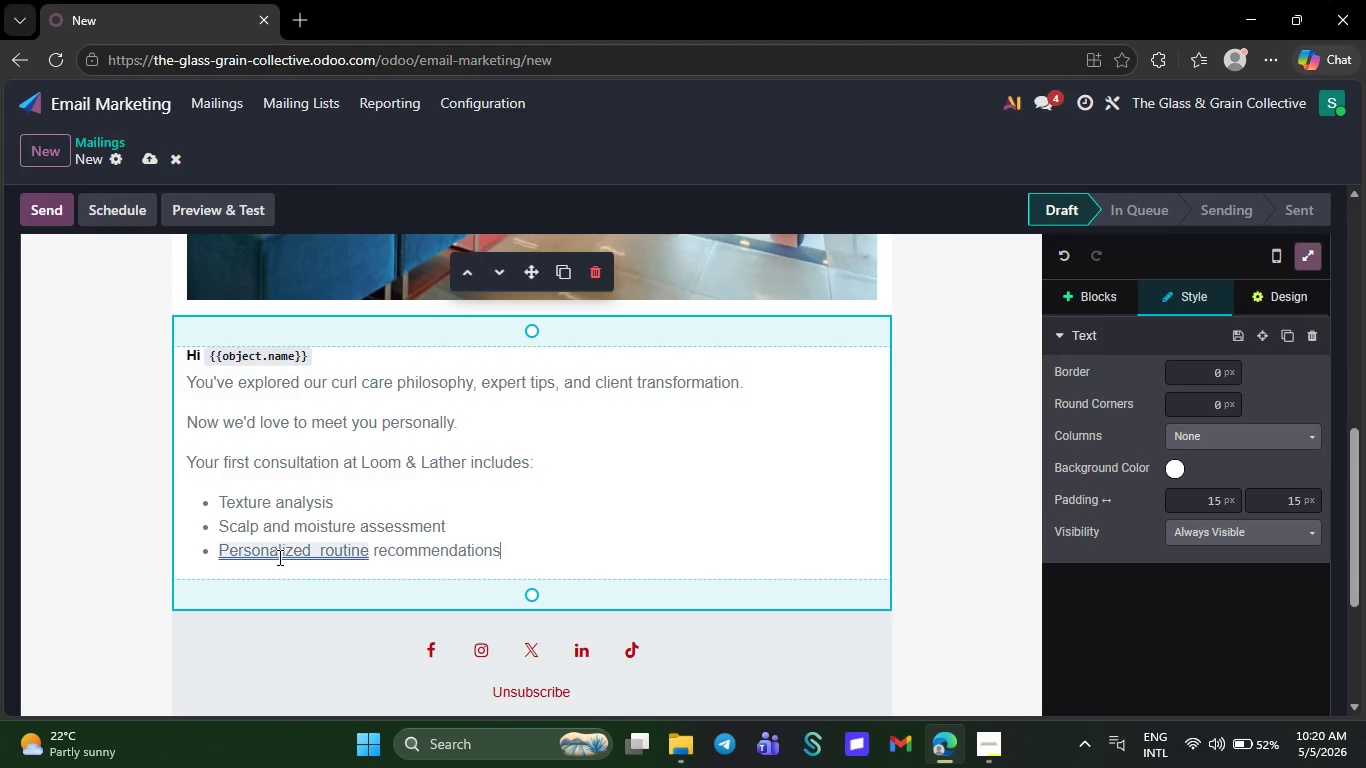 
right_click([279, 557])
 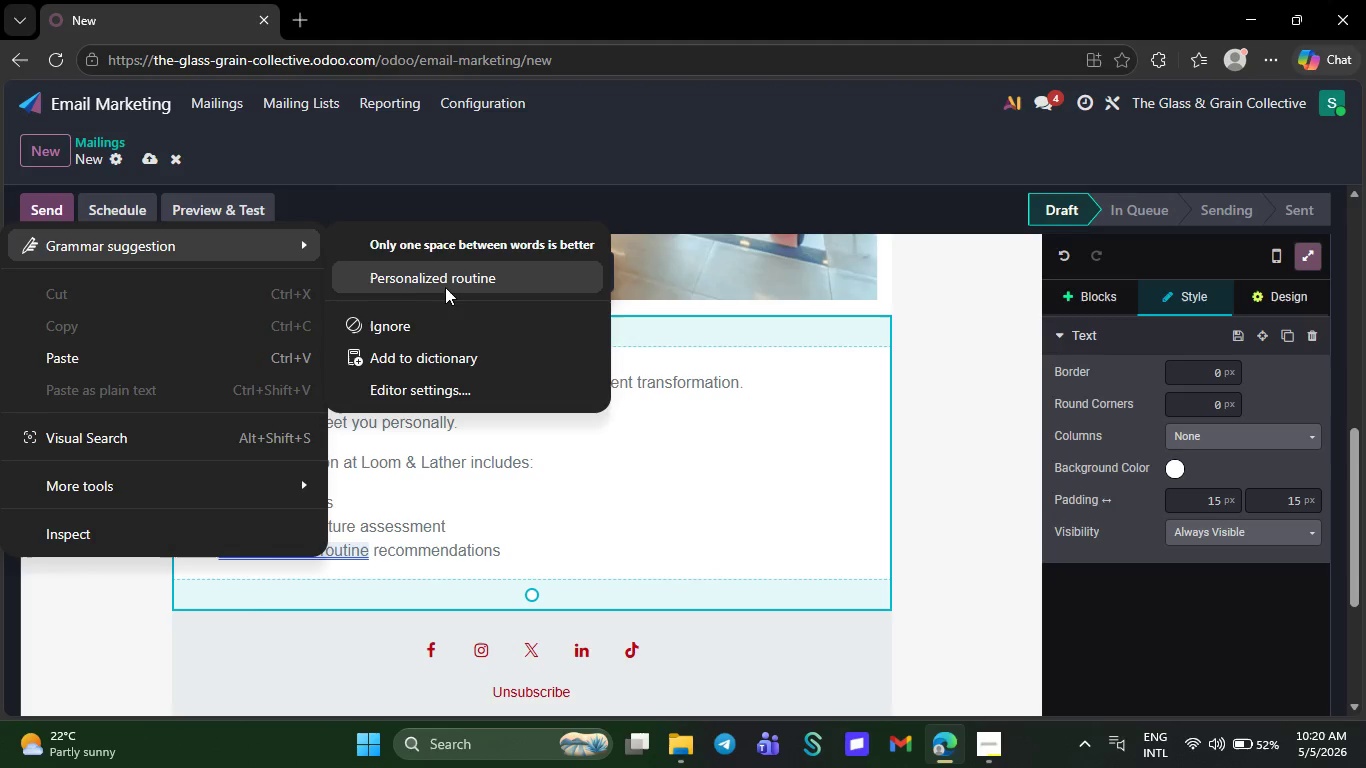 
left_click([446, 284])
 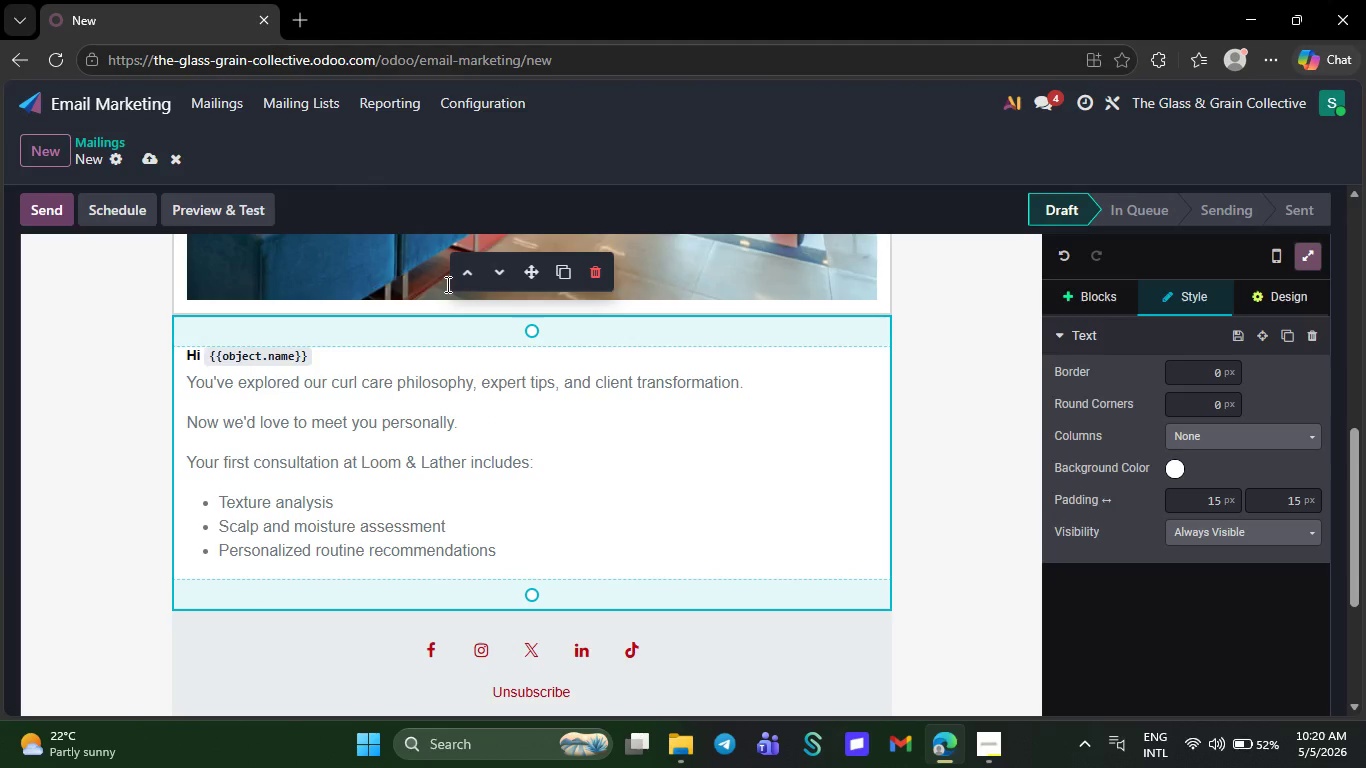 
wait(8.83)
 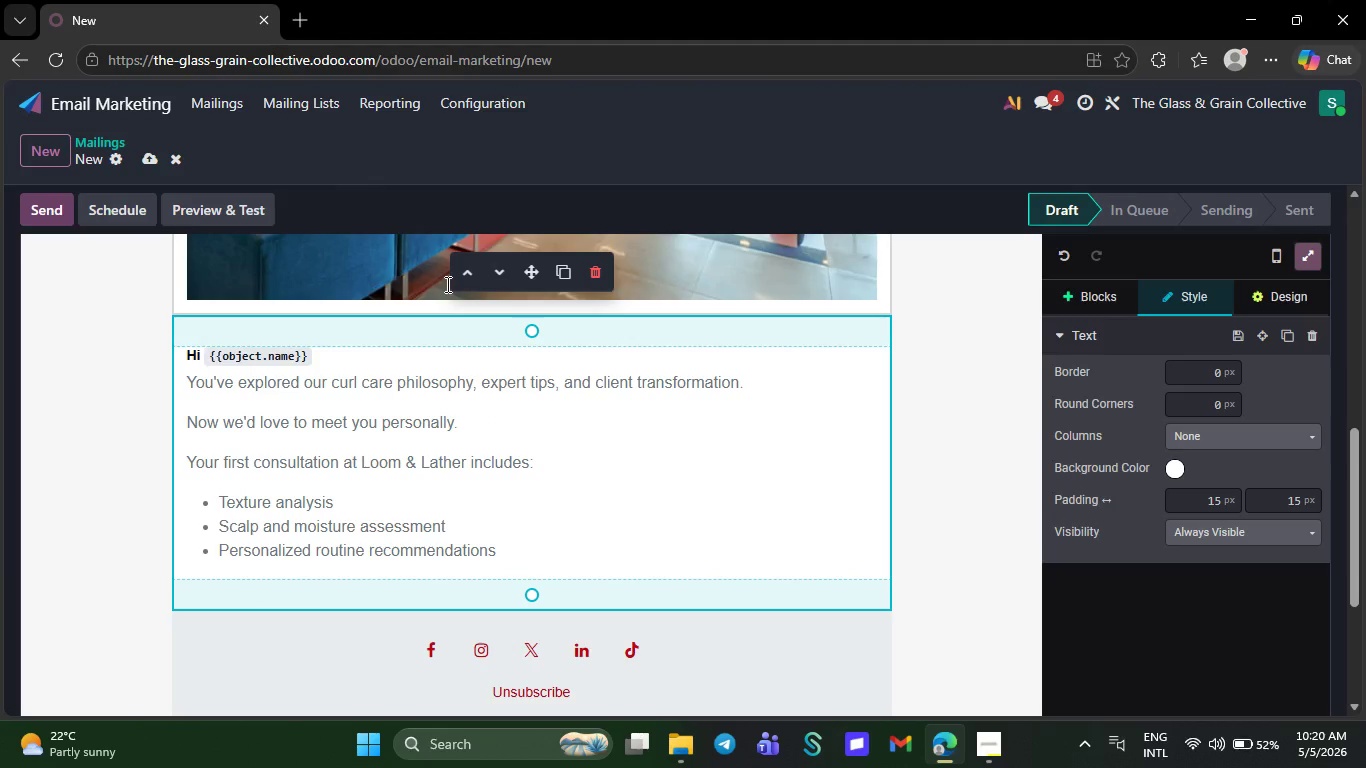 
key(Enter)
 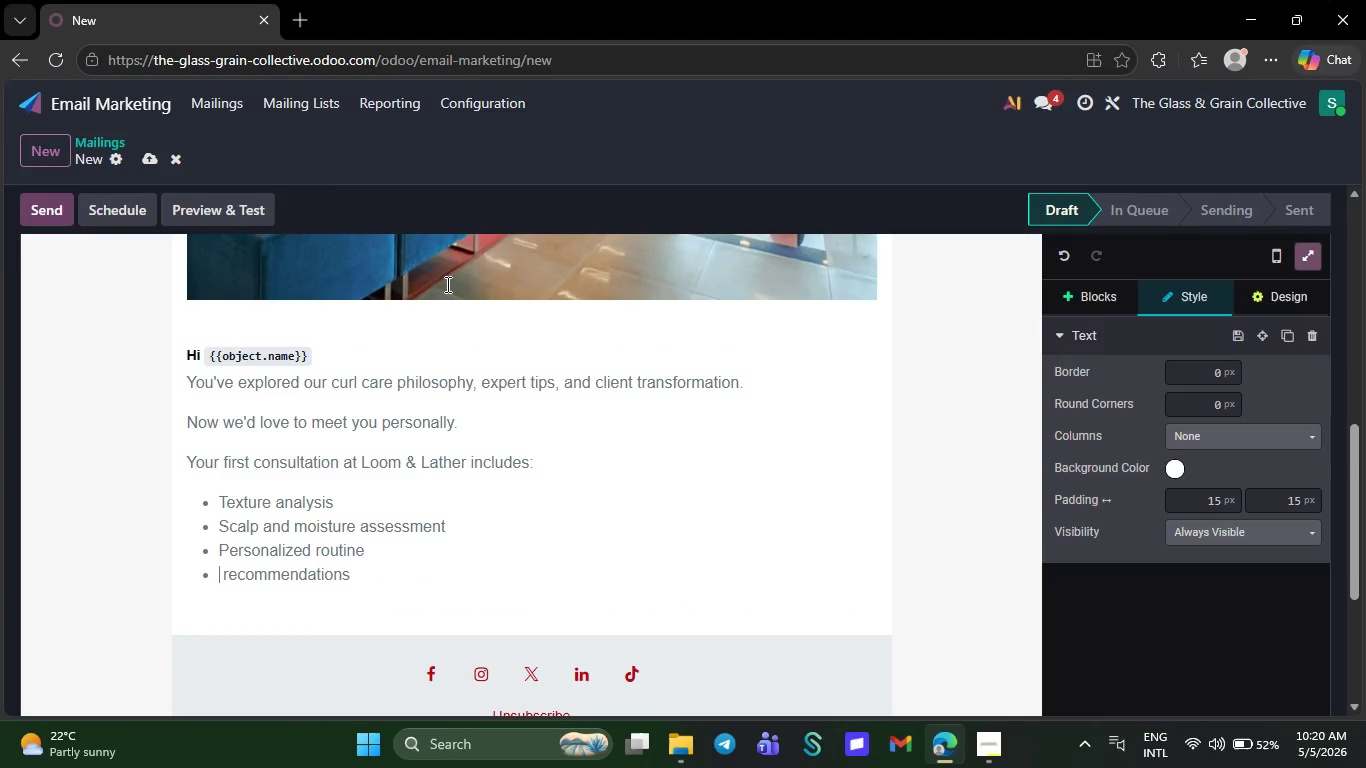 
key(Backspace)
 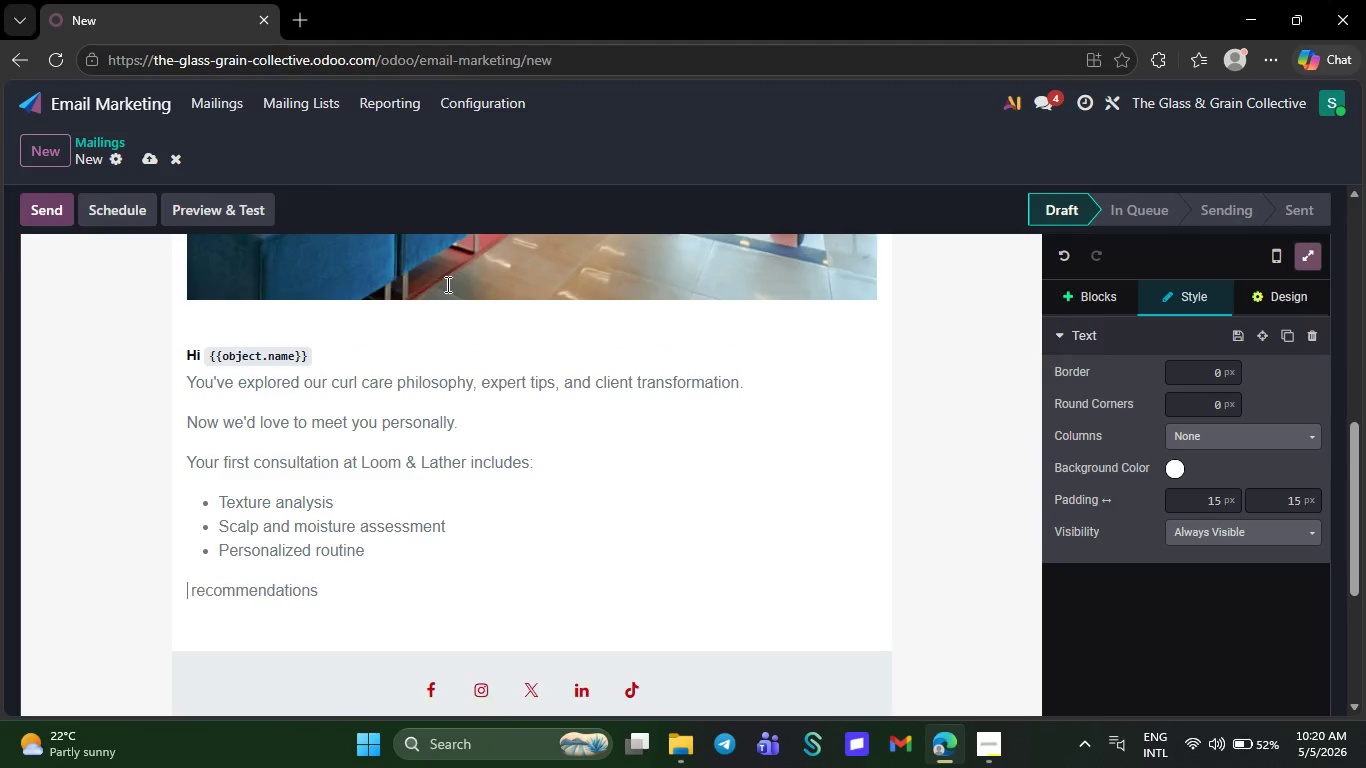 
key(Backspace)
 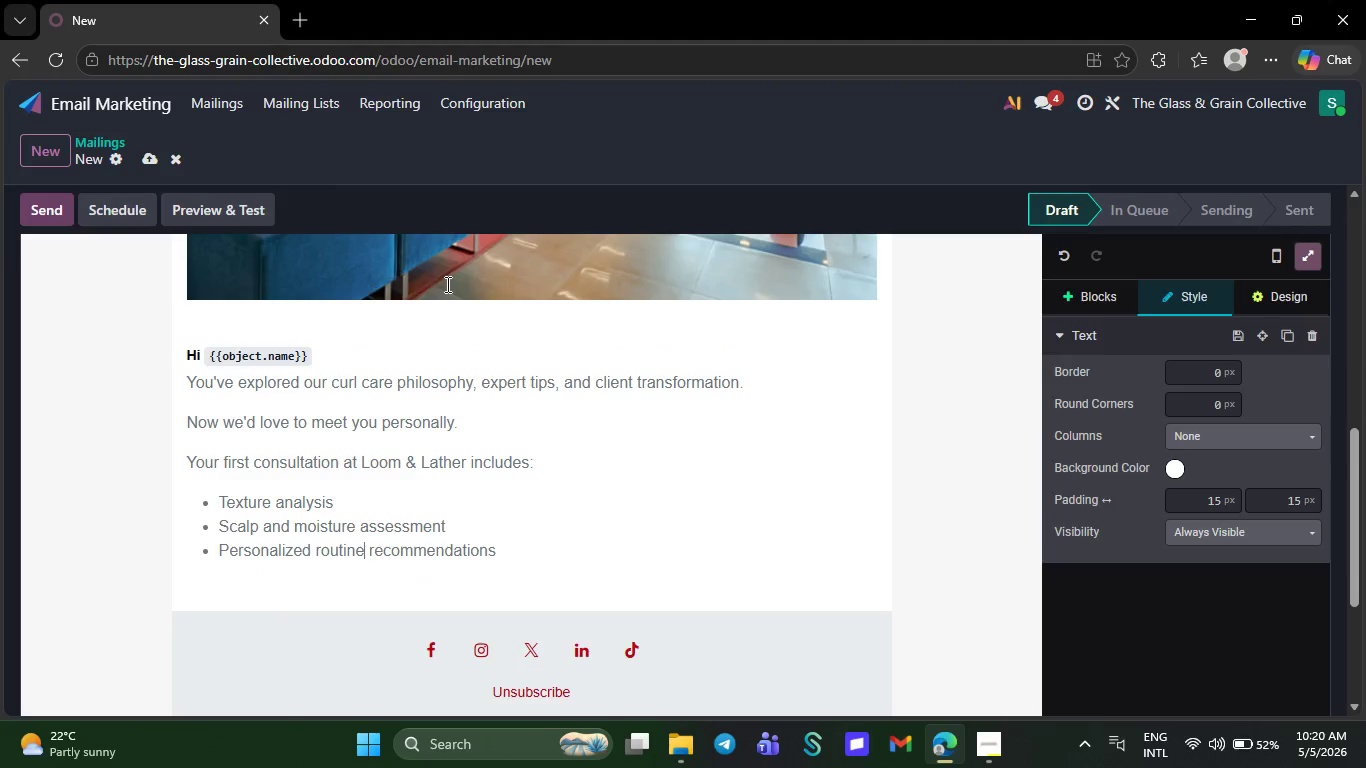 
key(Backspace)
 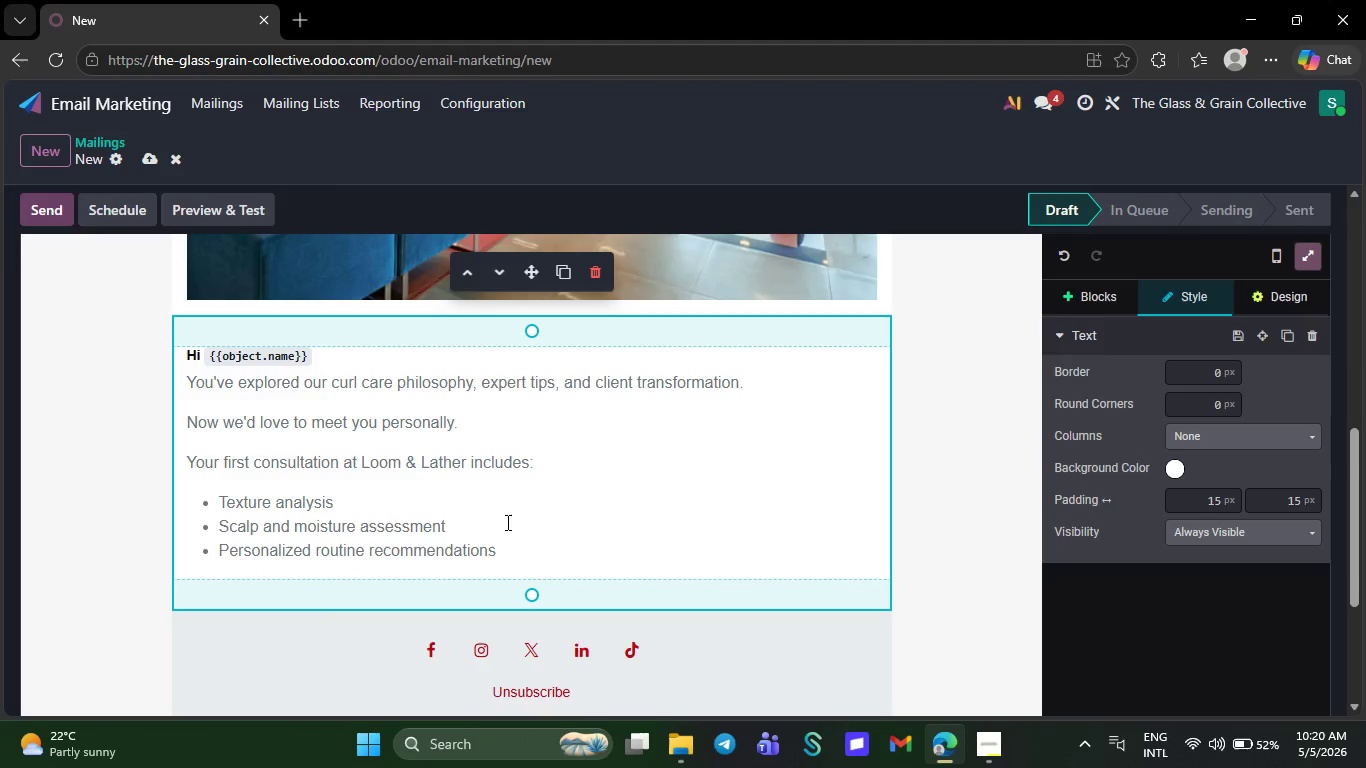 
left_click([505, 549])
 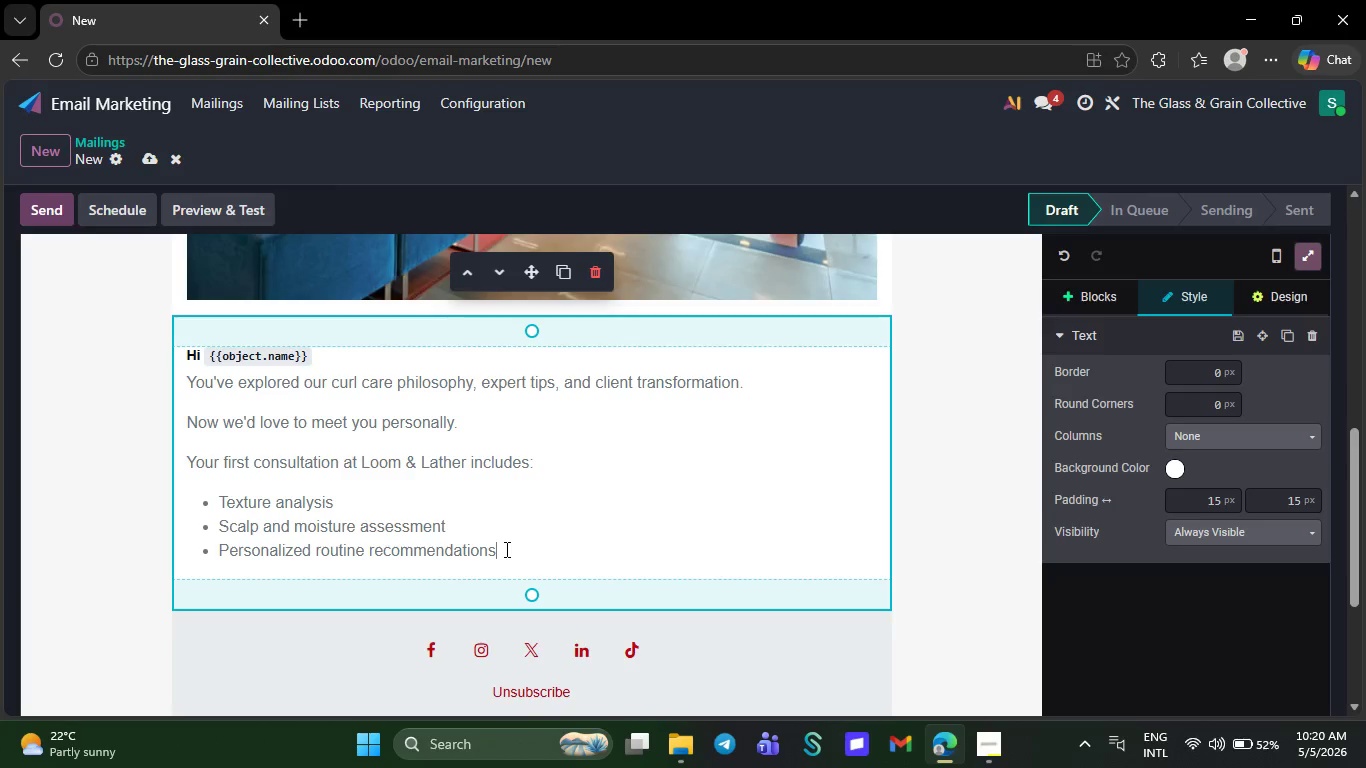 
key(NumpadEnter)
type(Produ)
 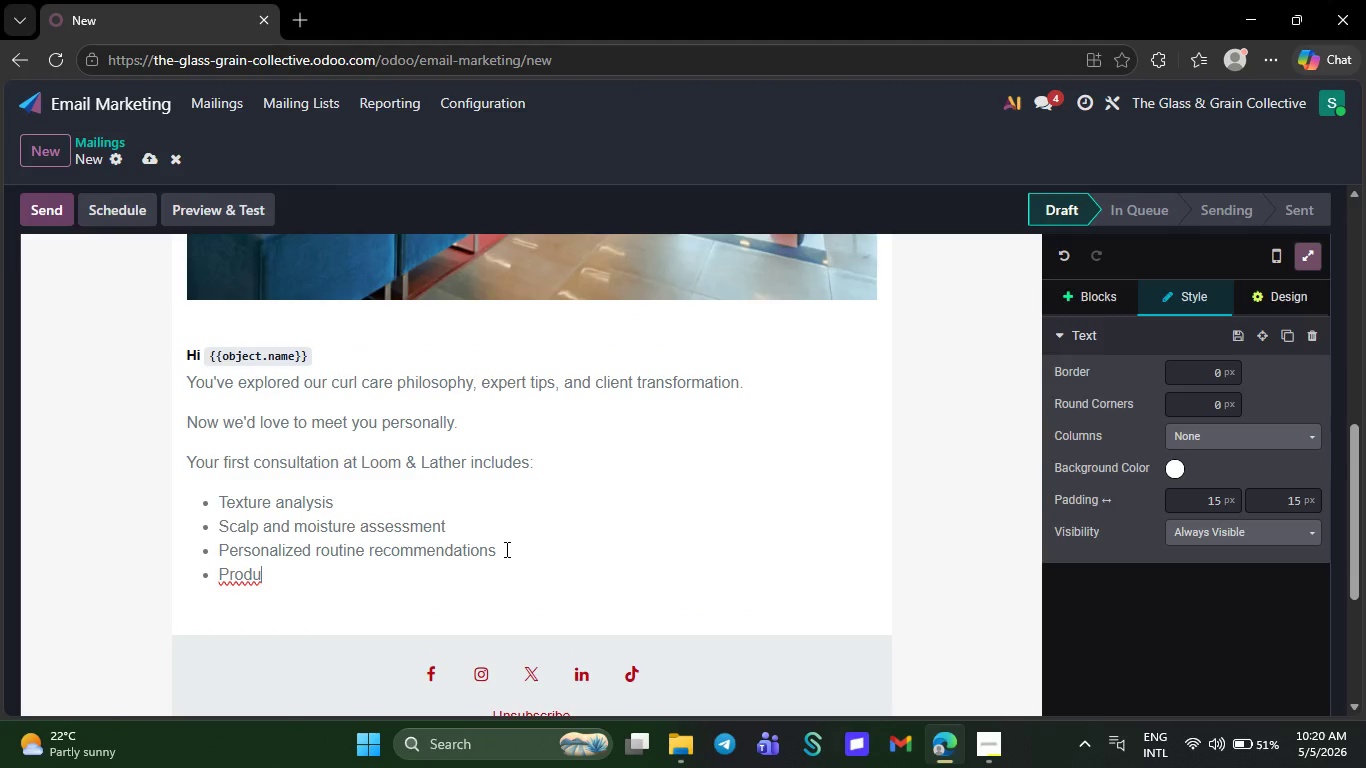 
type(ct )
 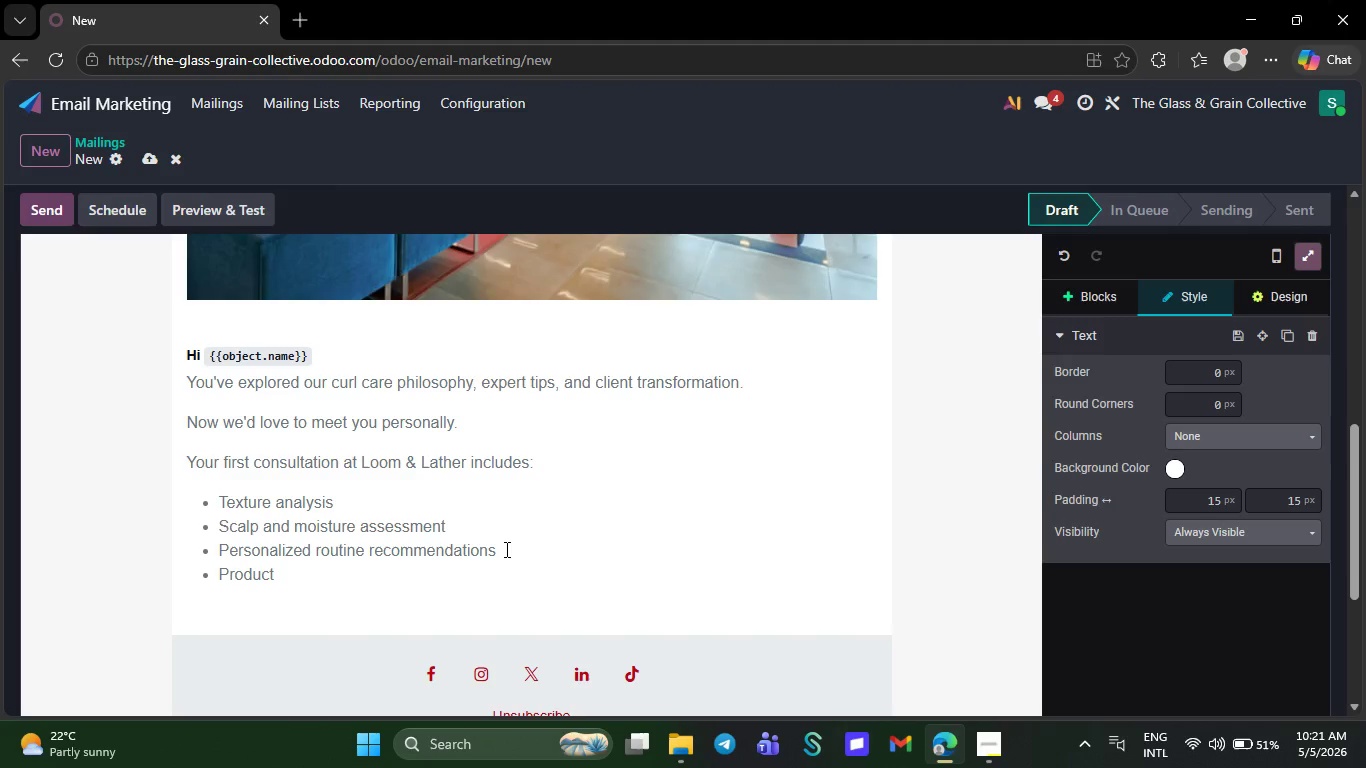 
type(G)
key(Backspace)
type(guidance tailored to yo)
 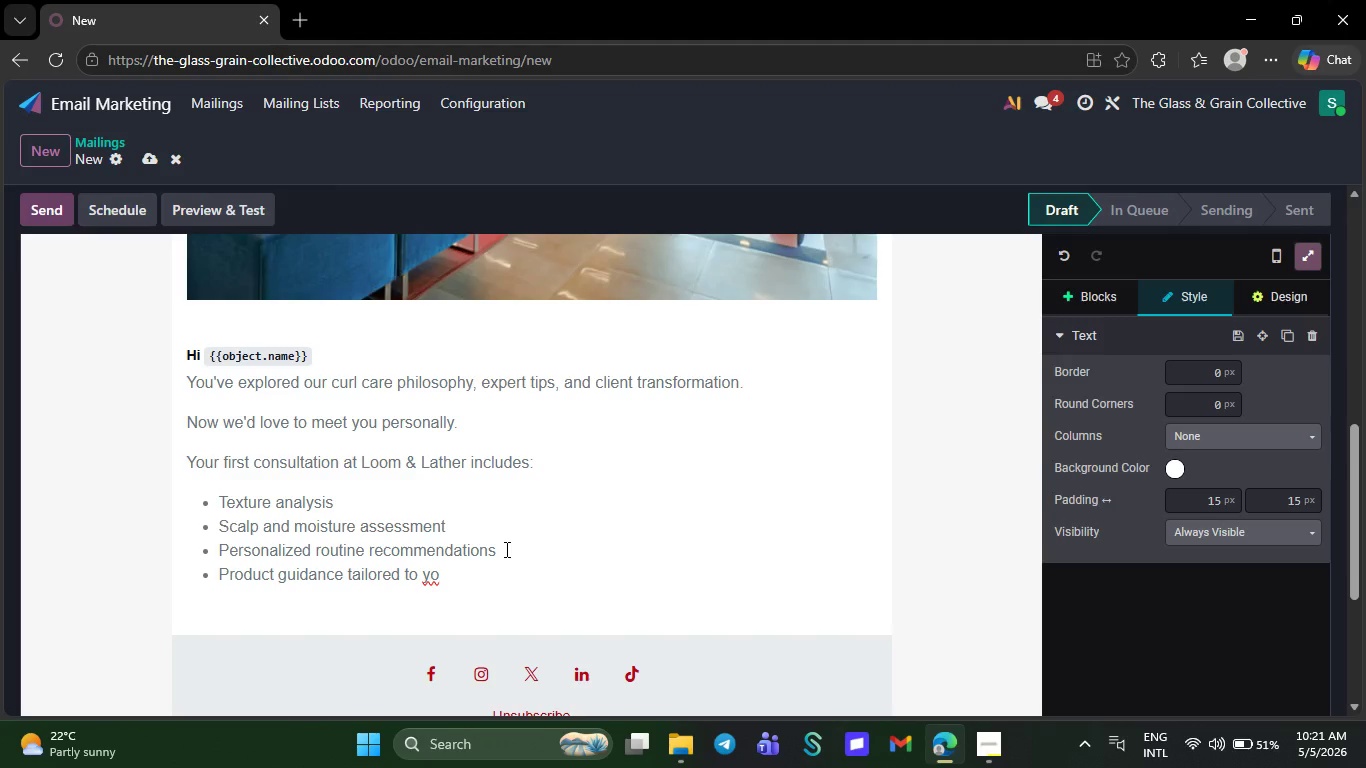 
type(urb)
key(Backspace)
type( goals)
 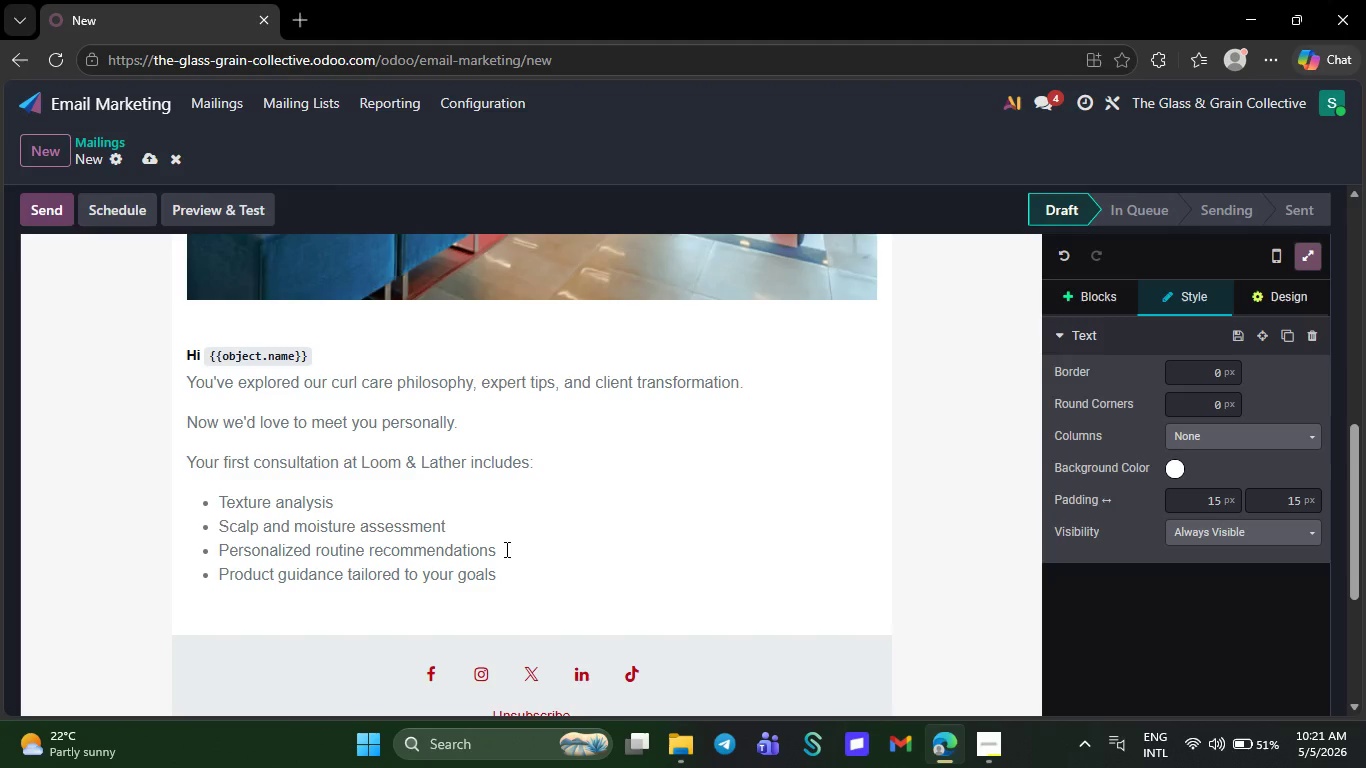 
key(Enter)
 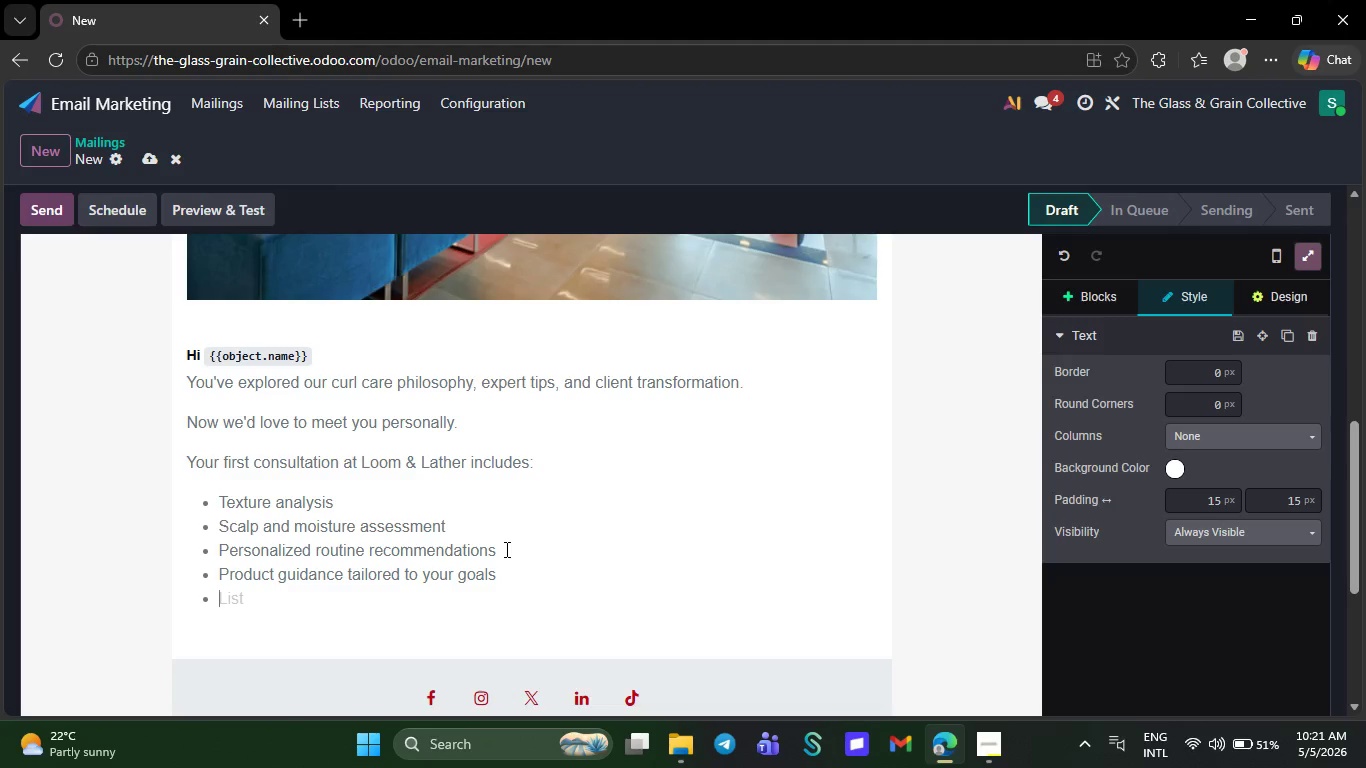 
wait(8.08)
 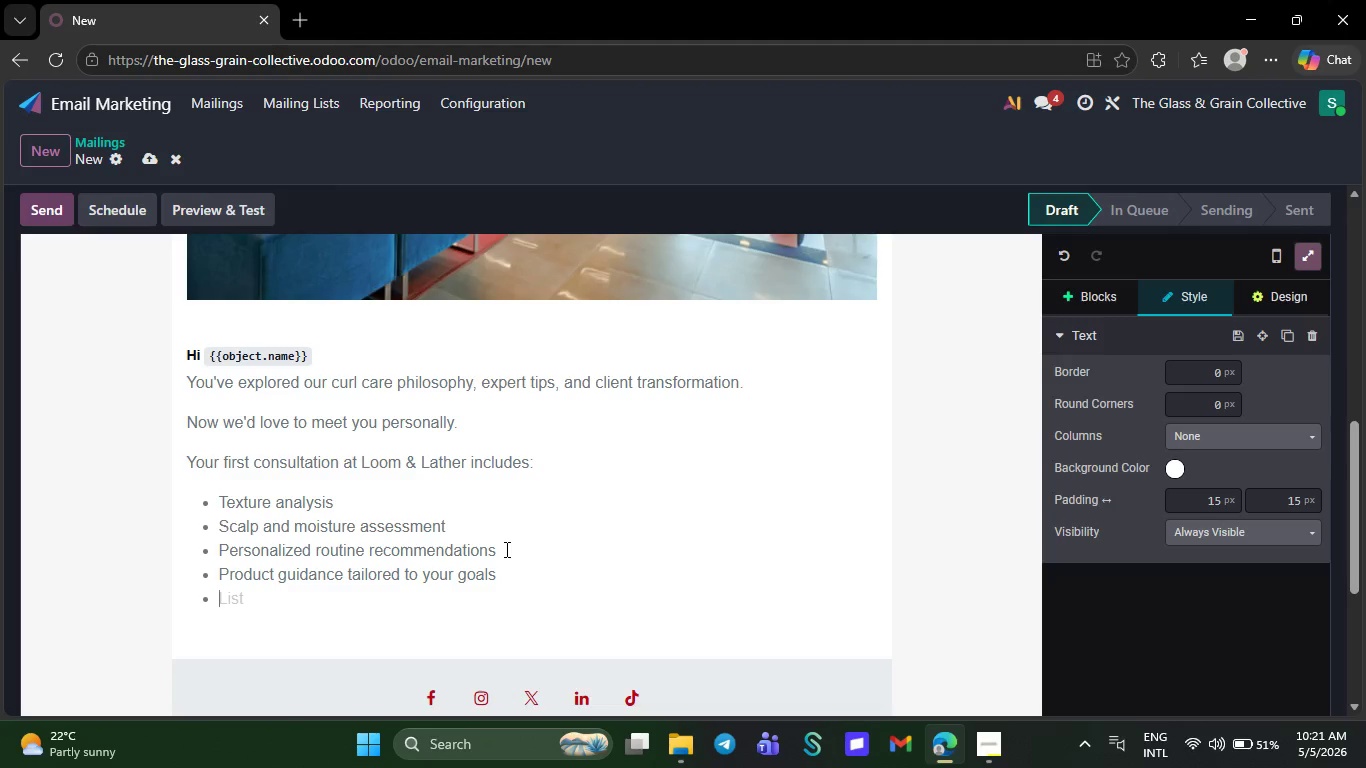 
type(Styling and maintenance)
 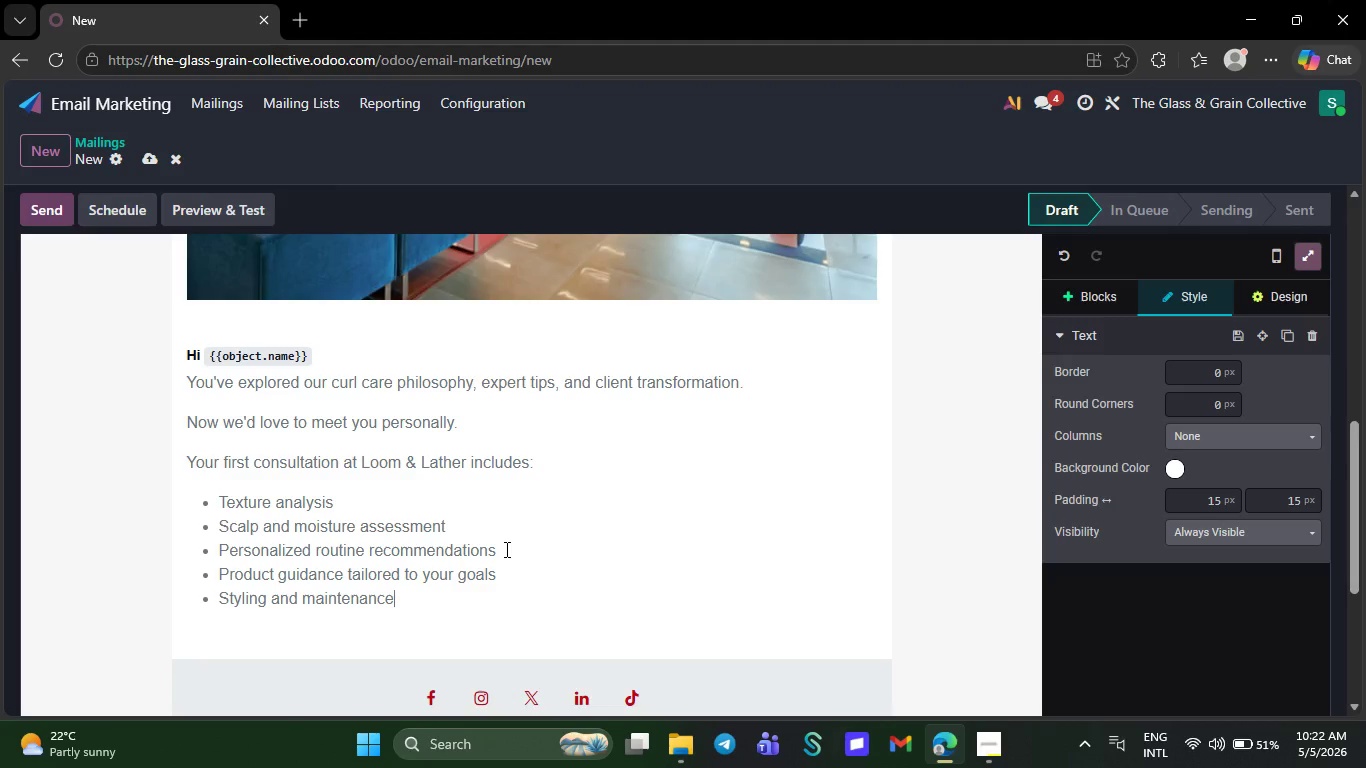 
type( education)
key(NumpadEnter)
key(Backspace)
key(Backspace)
type(And )
 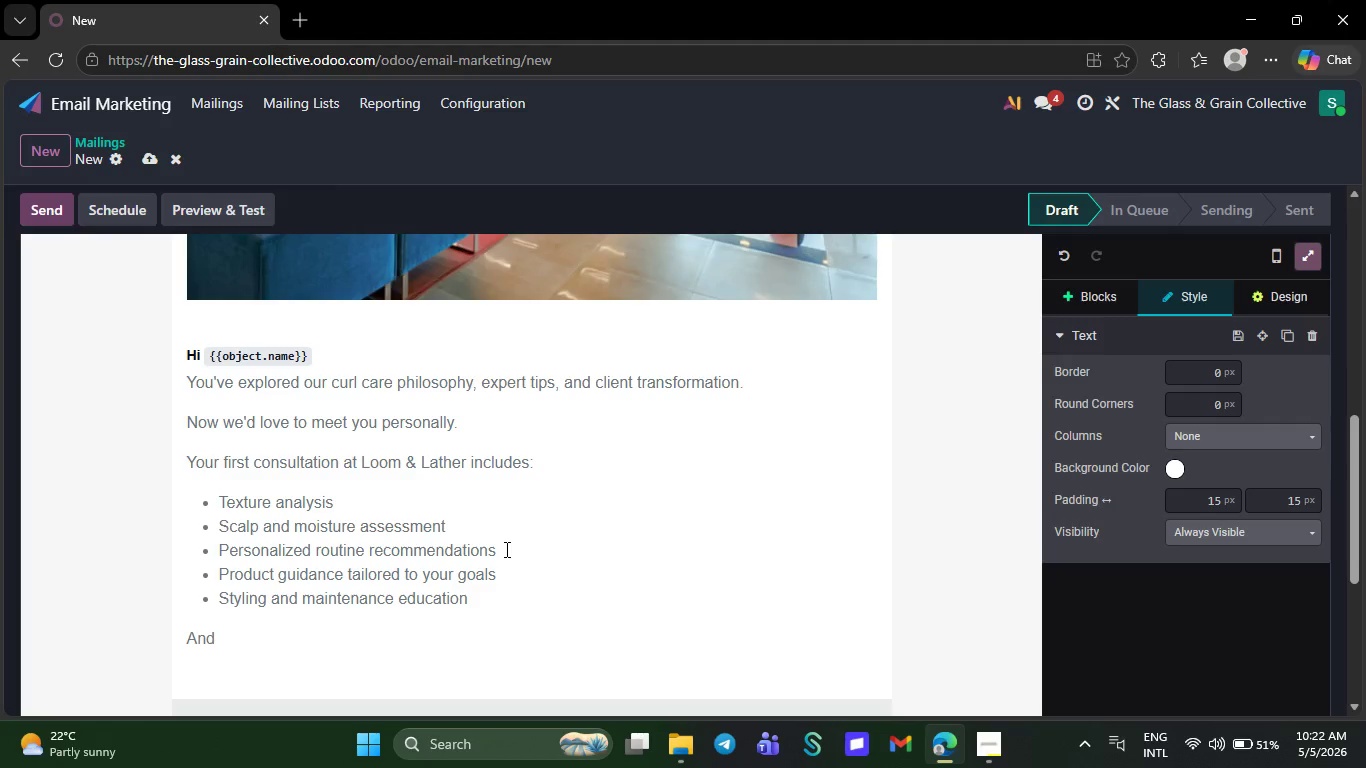 
wait(5.11)
 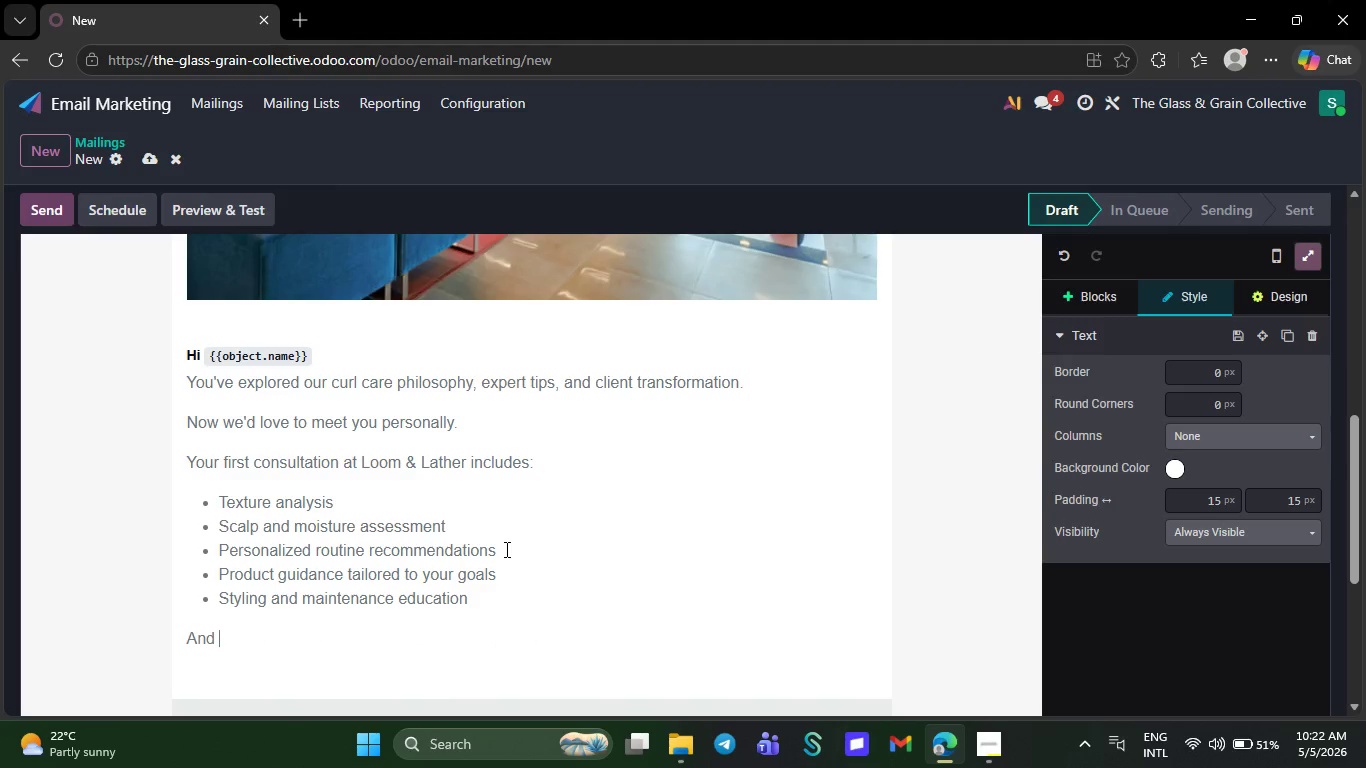 
type(be)
 